 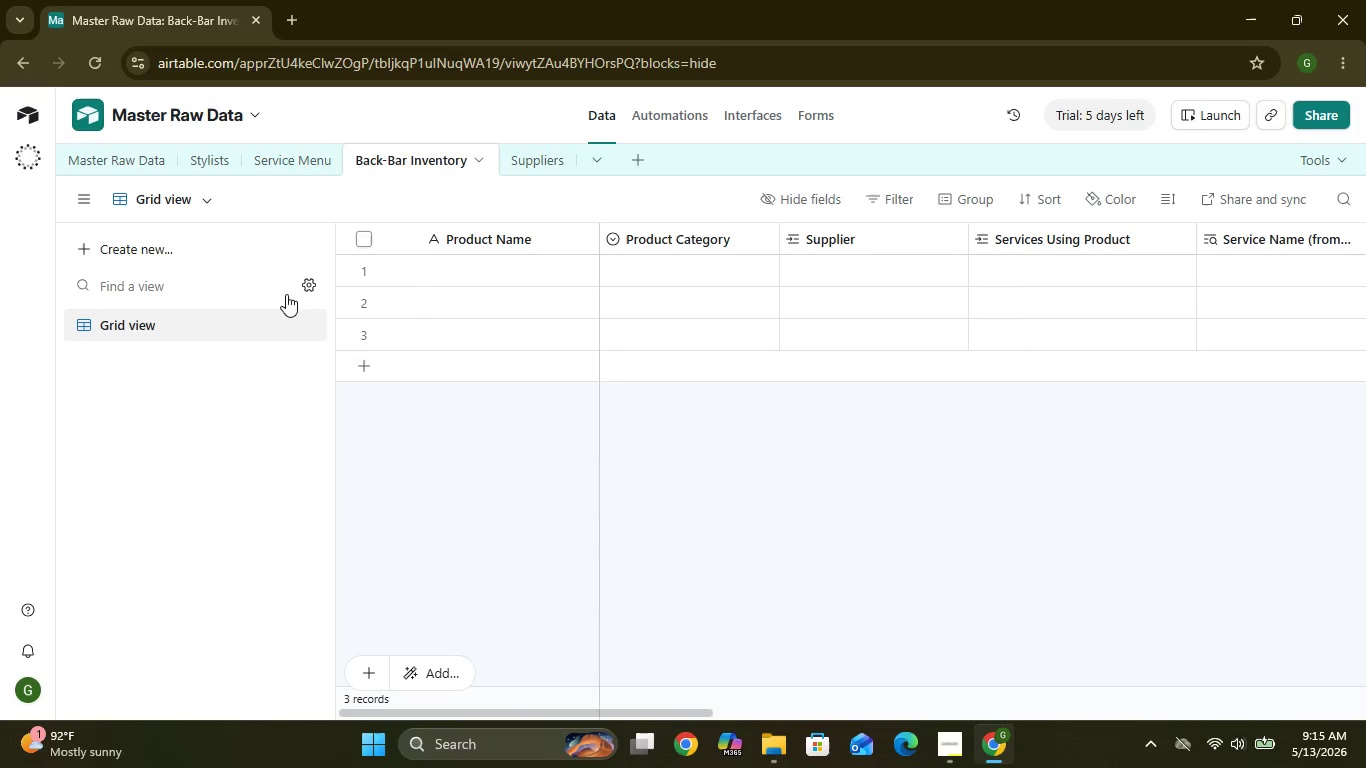 
left_click([220, 163])
 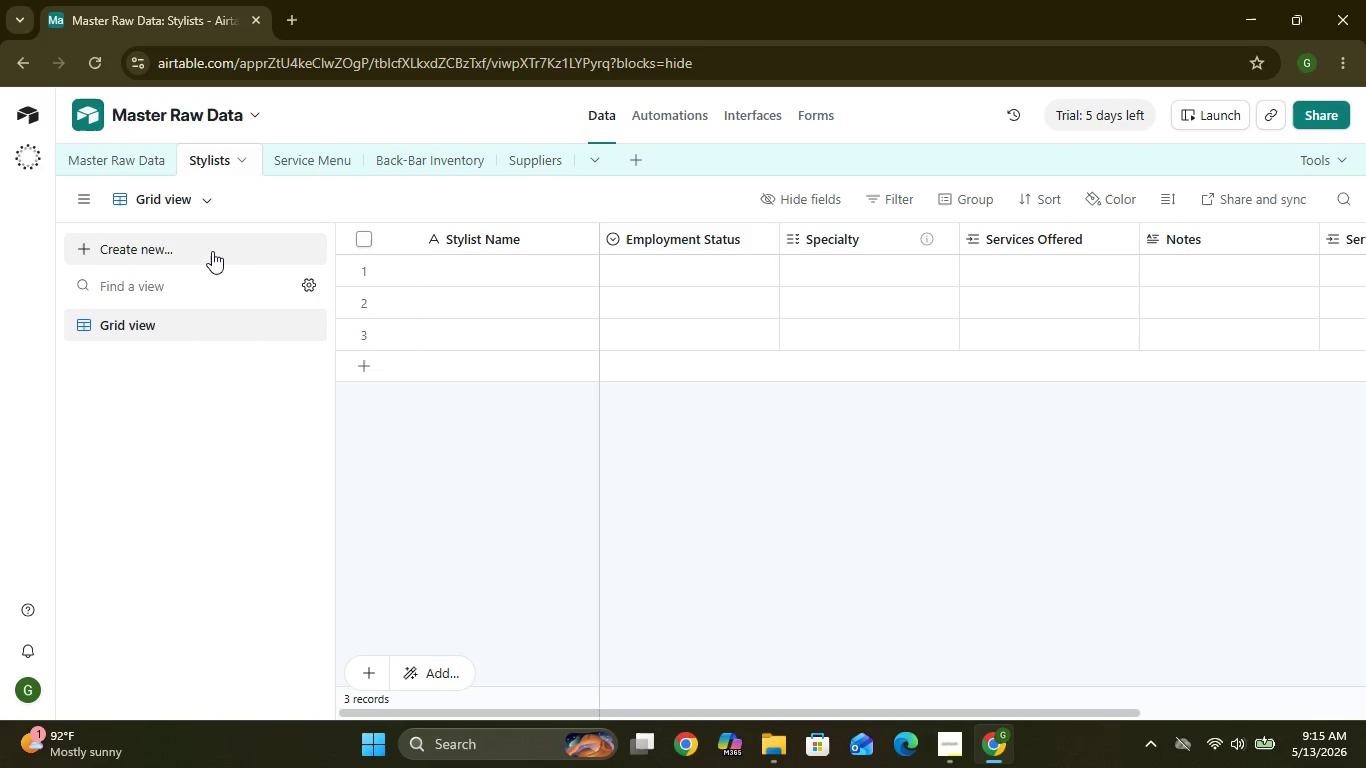 
left_click([209, 246])
 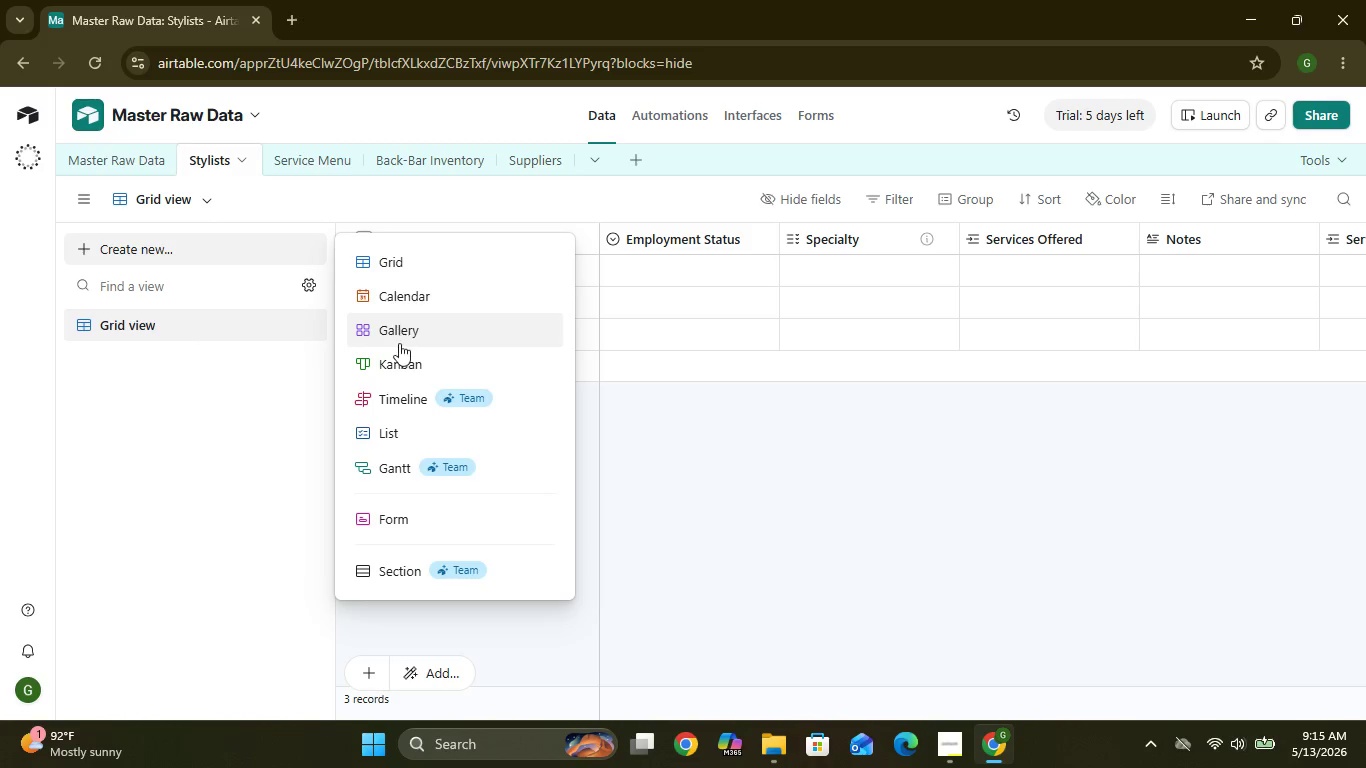 
left_click([403, 359])
 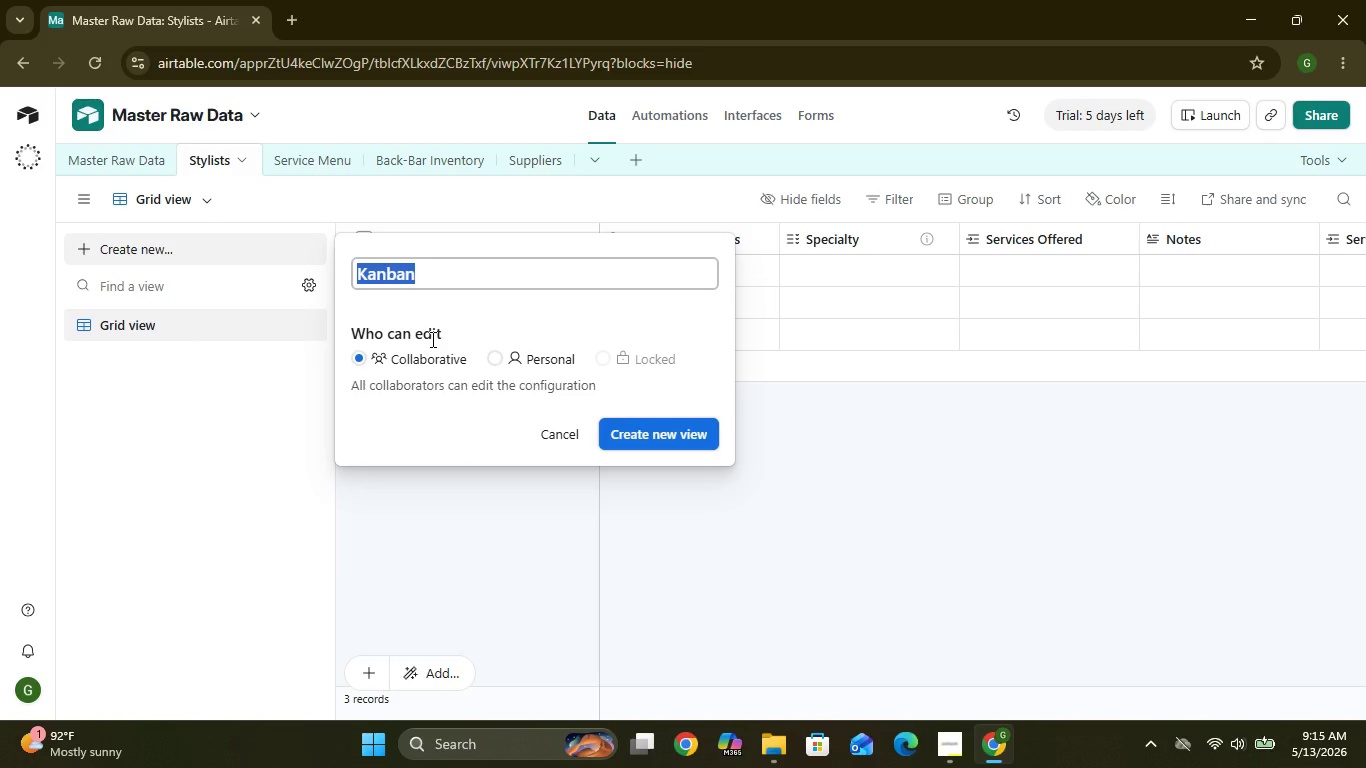 
wait(7.97)
 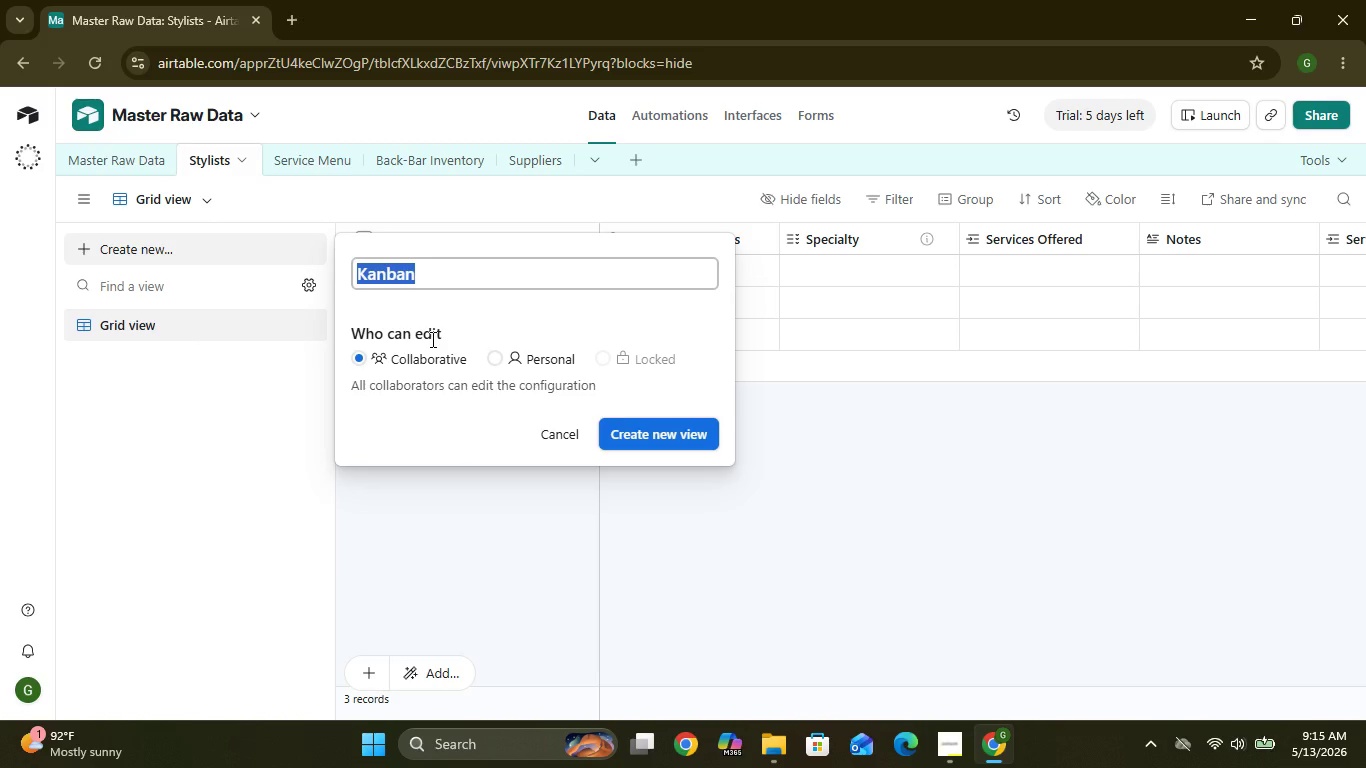 
type(Specialty Board)
 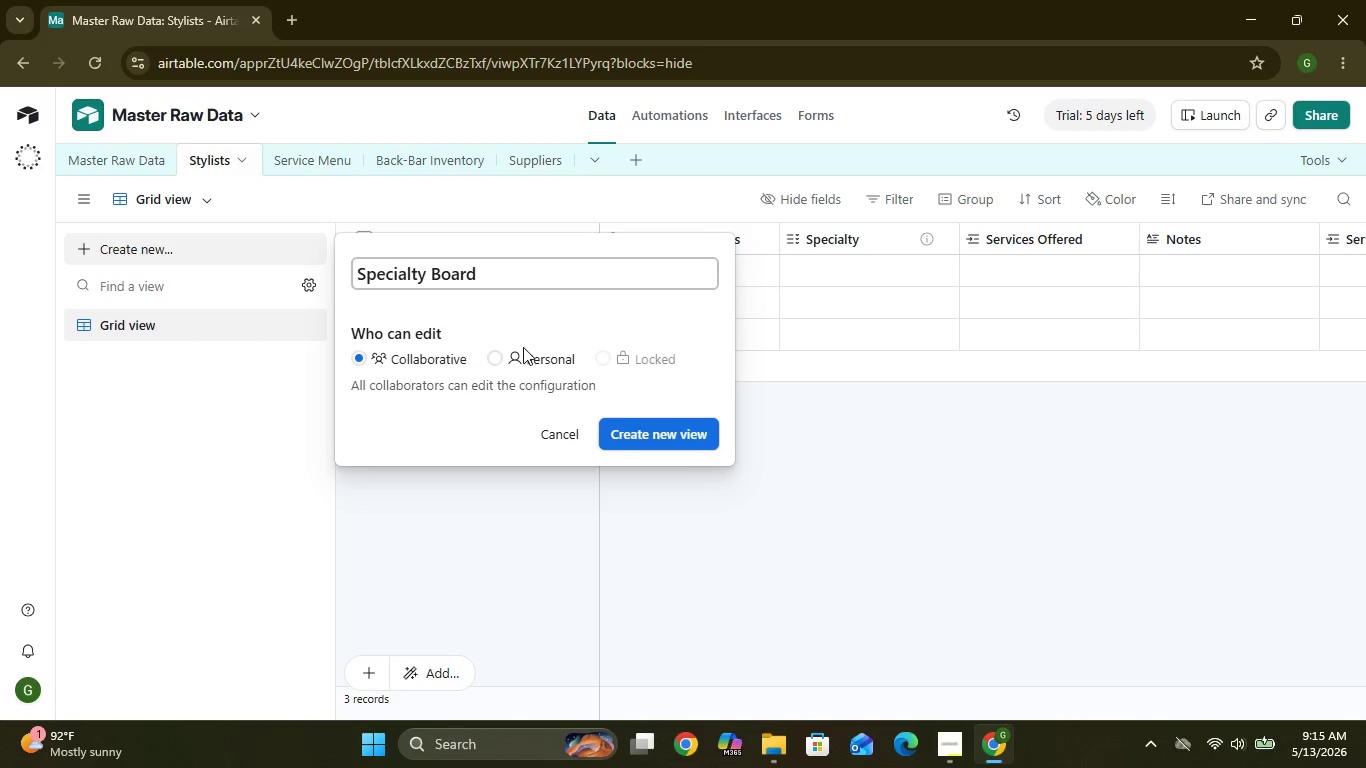 
wait(6.48)
 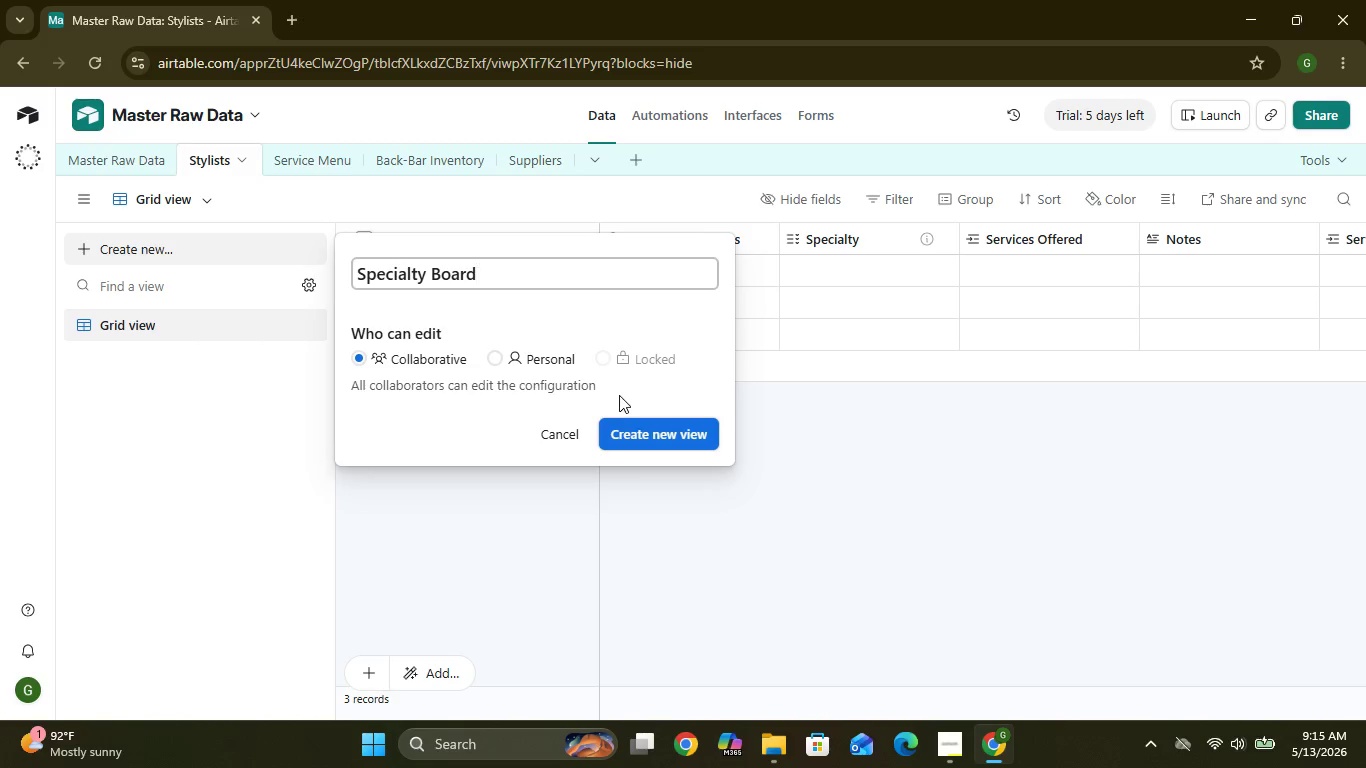 
left_click([641, 422])
 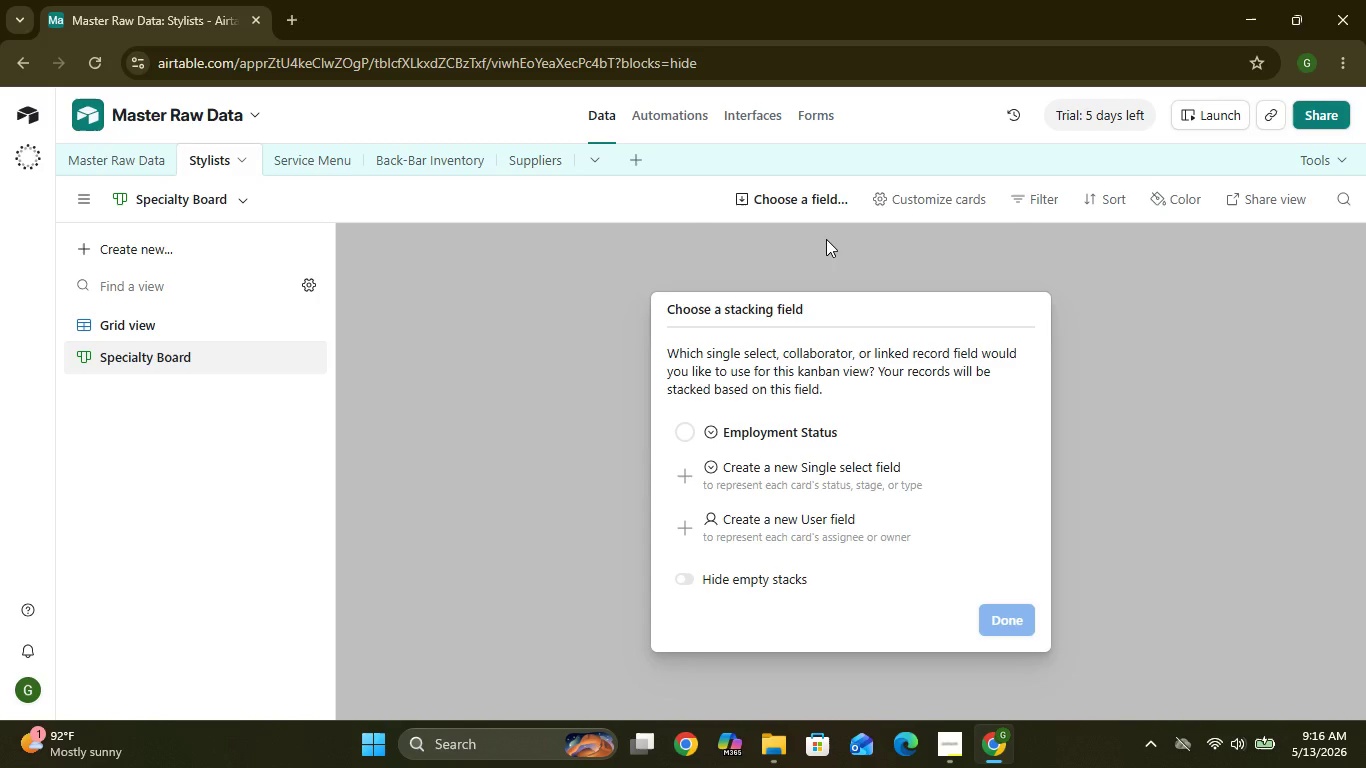 
wait(65.27)
 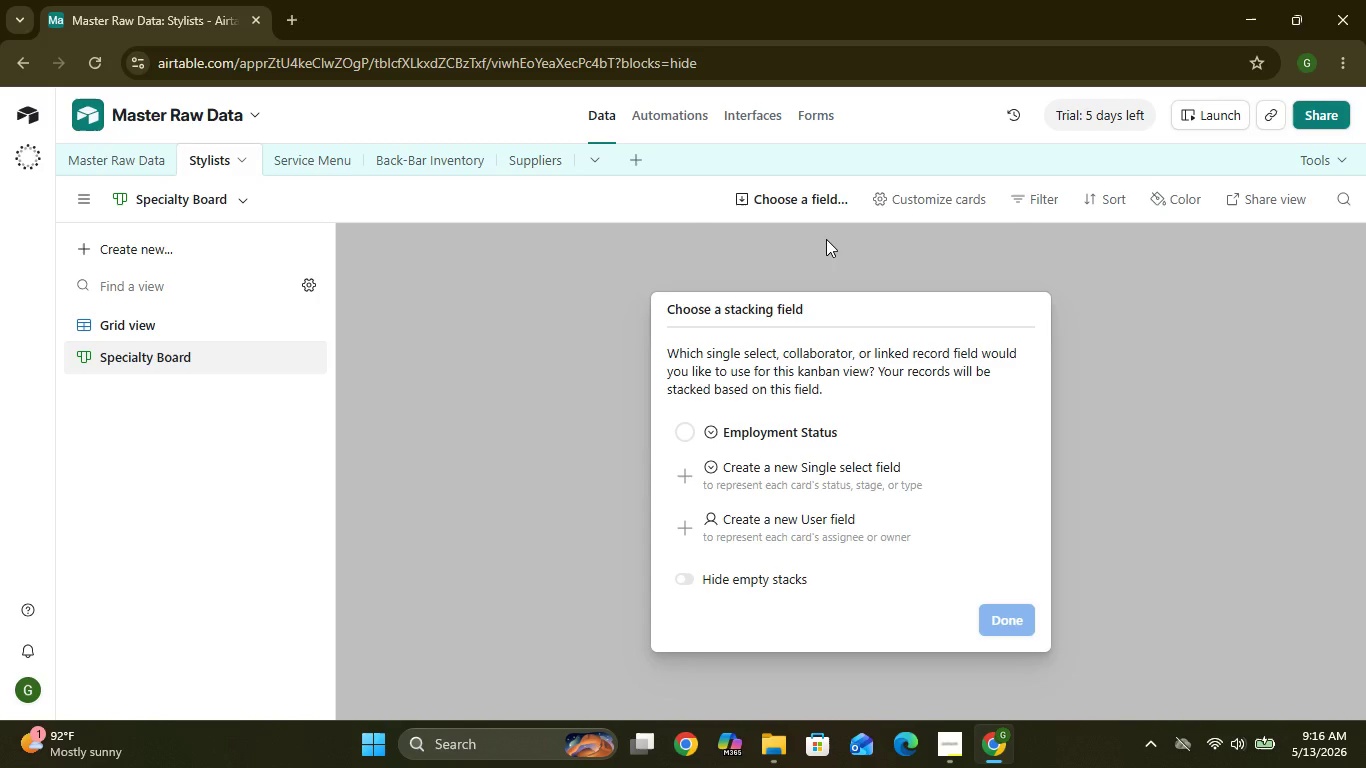 
left_click([690, 437])
 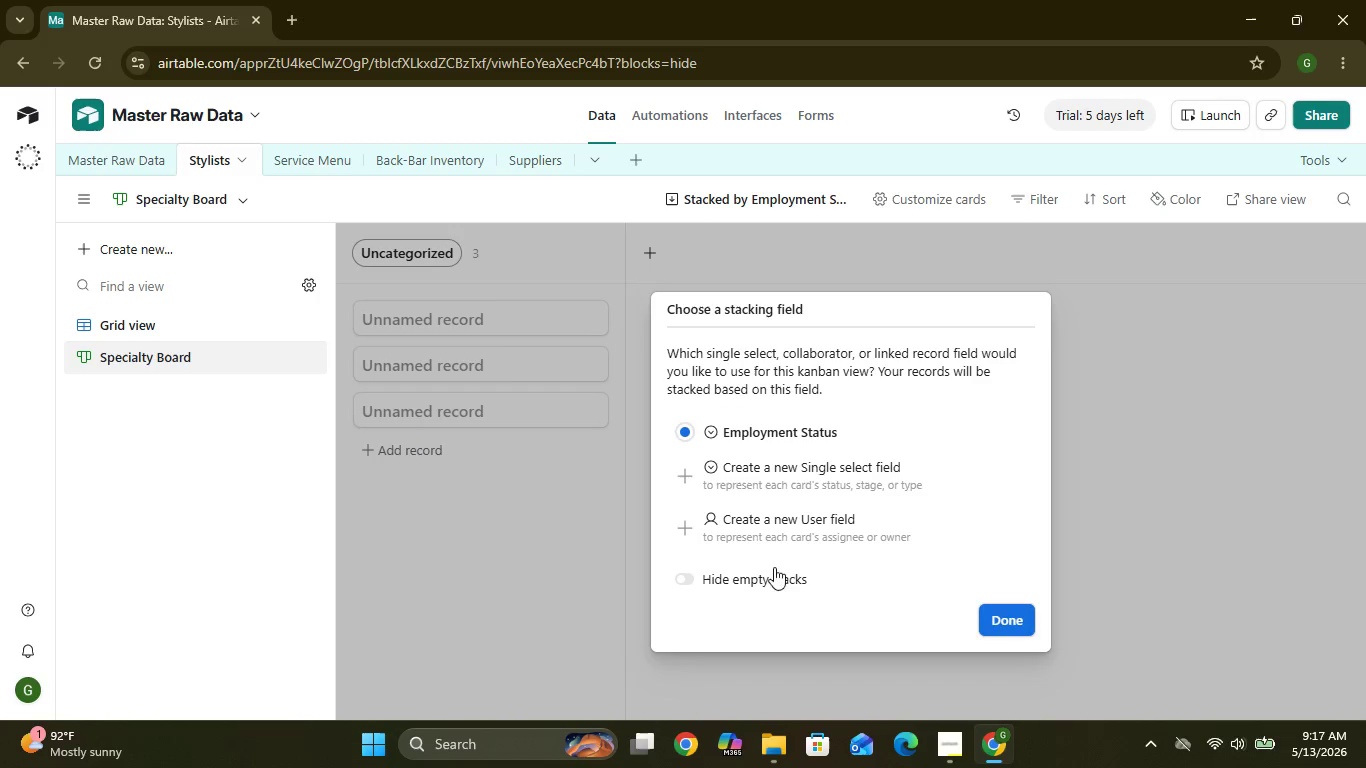 
wait(18.23)
 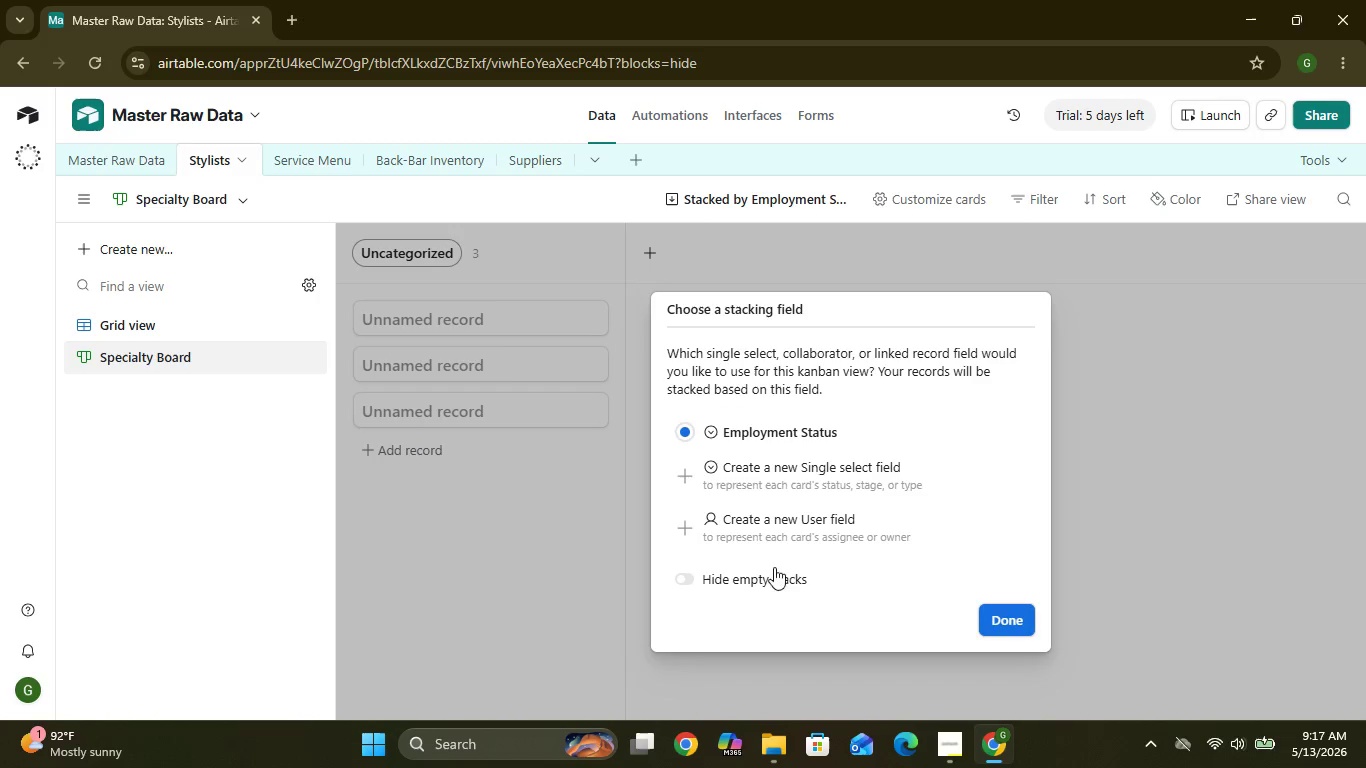 
left_click([711, 465])
 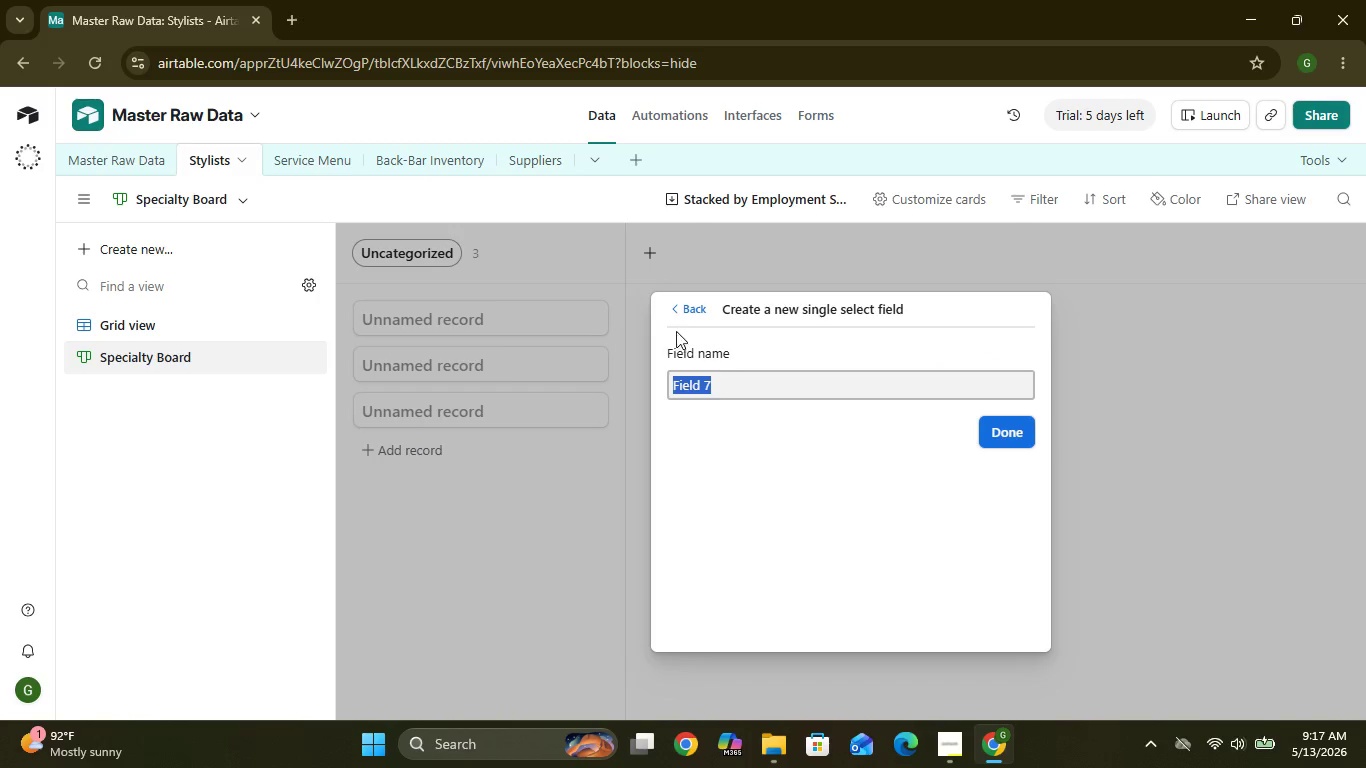 
left_click([671, 308])
 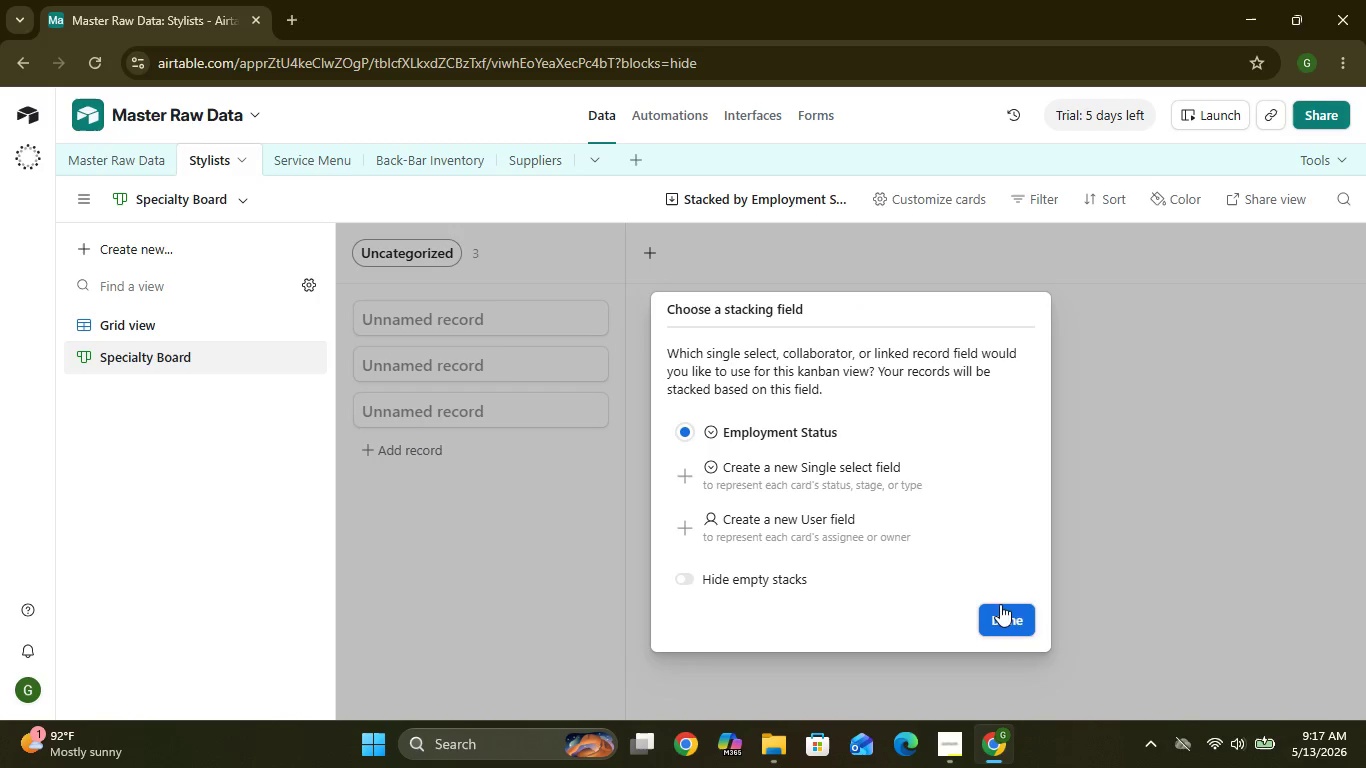 
left_click([1008, 618])
 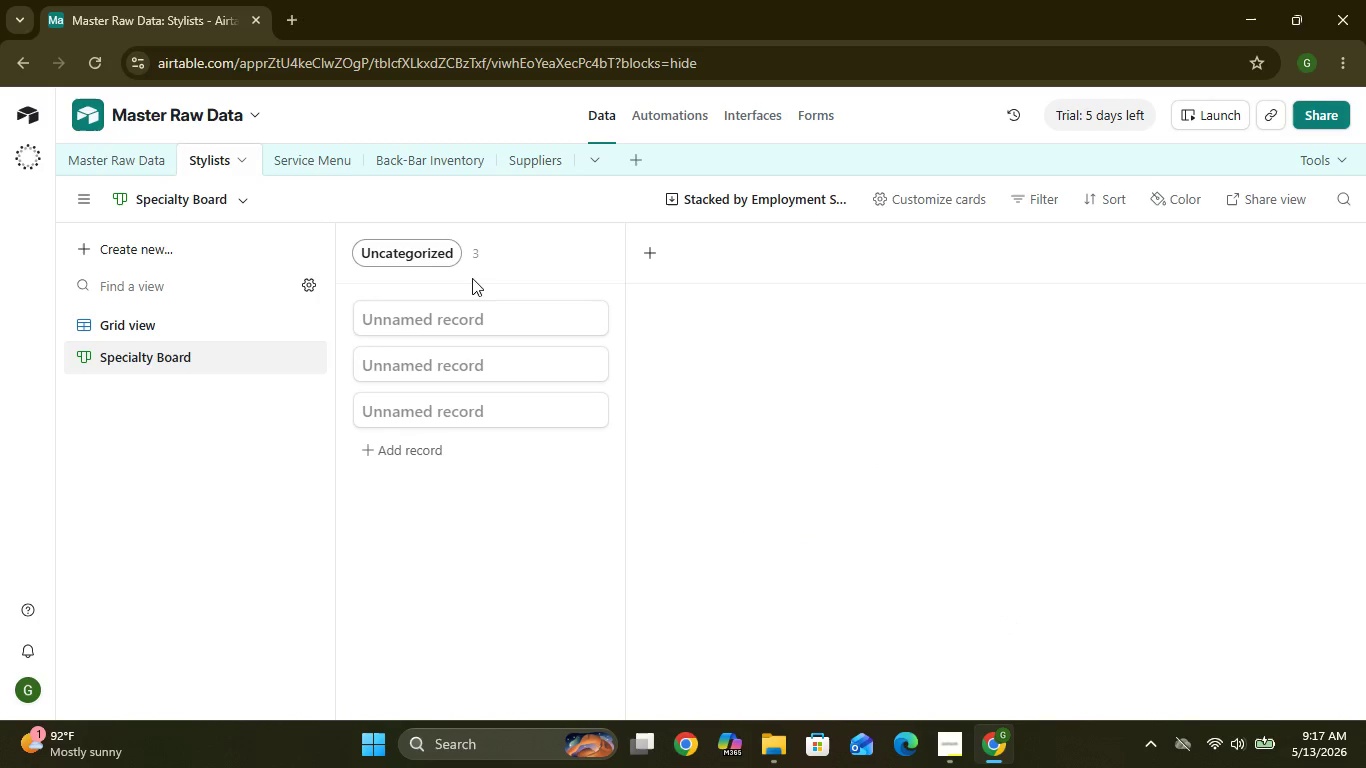 
left_click([431, 256])
 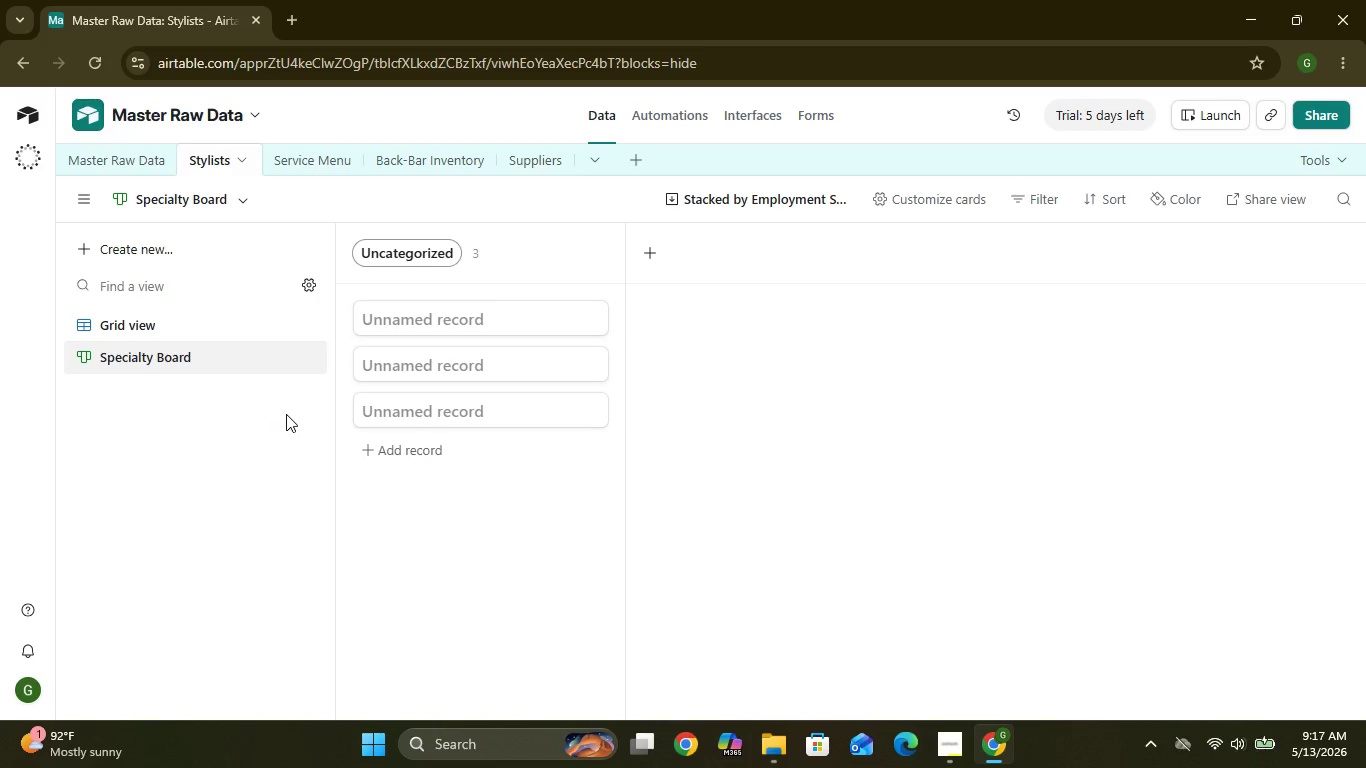 
wait(8.19)
 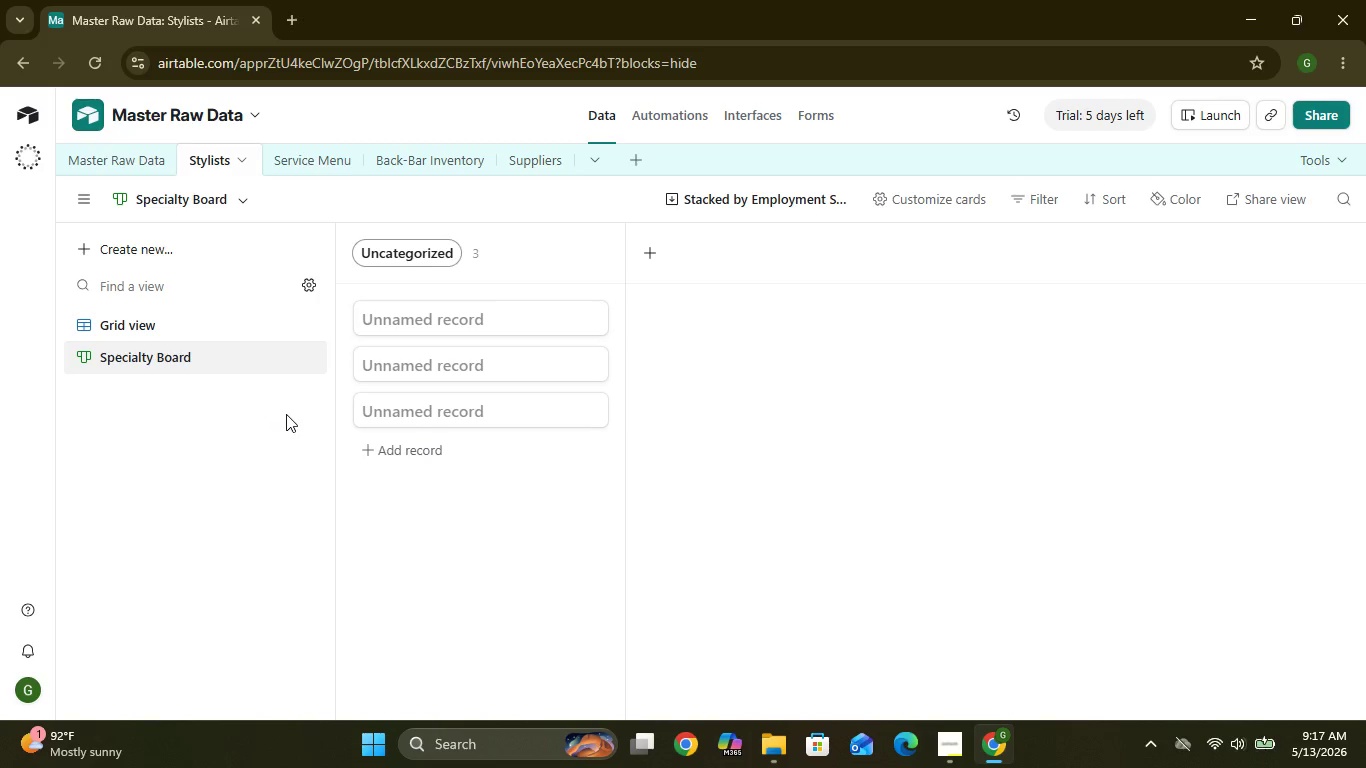 
left_click([301, 160])
 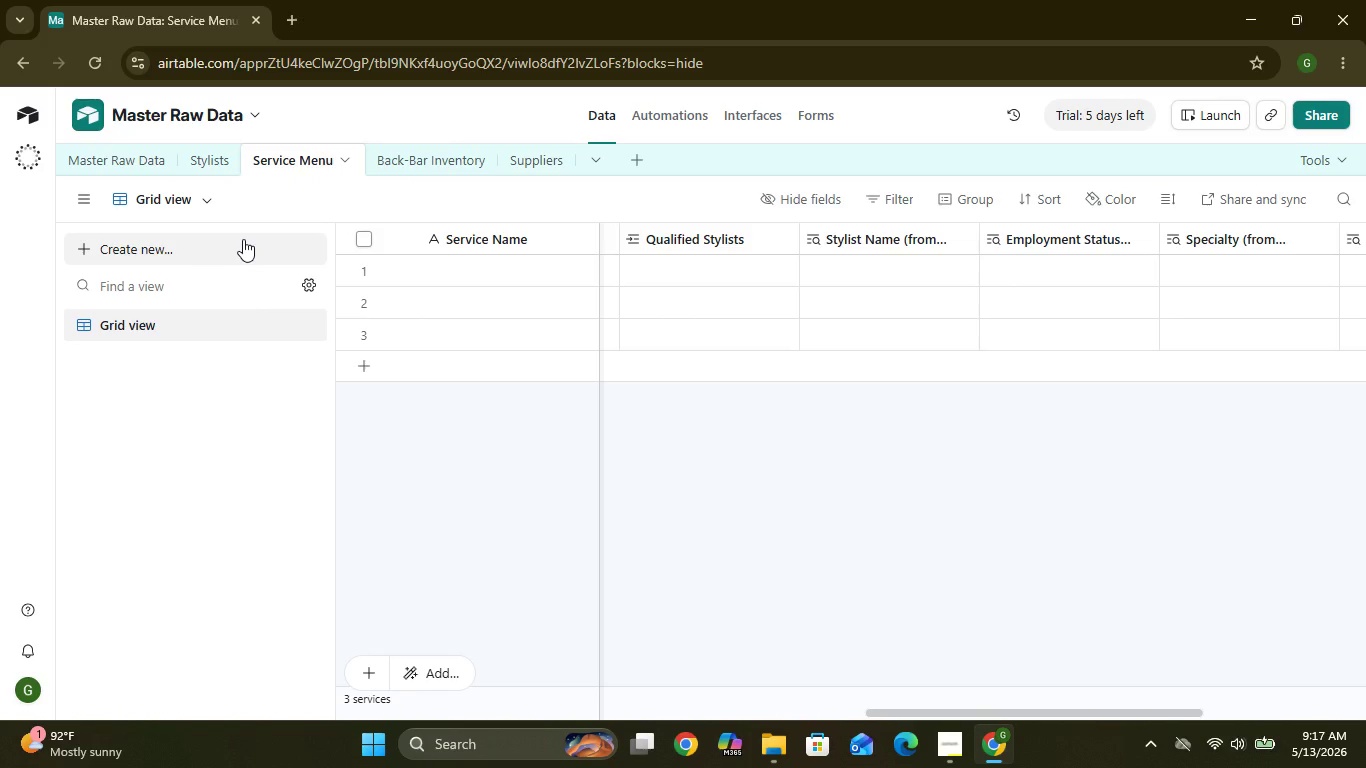 
wait(8.19)
 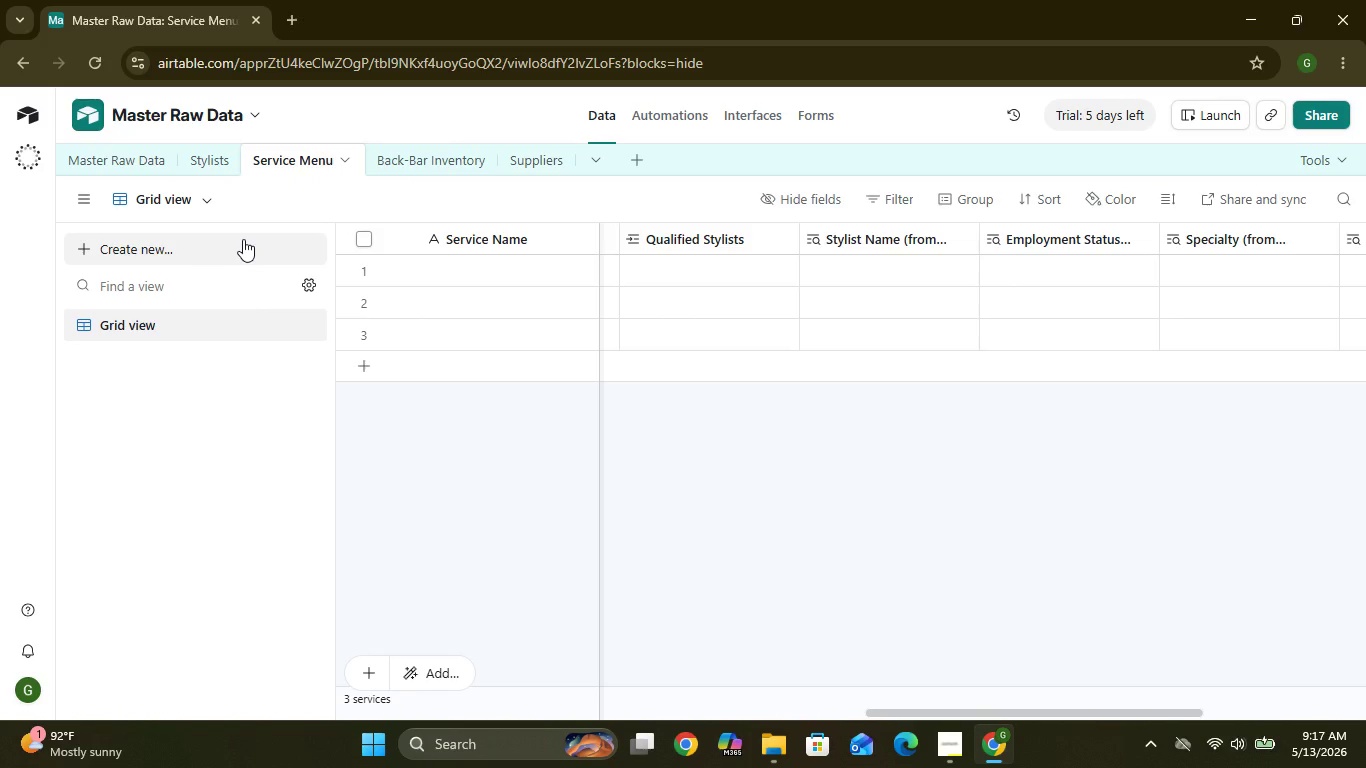 
left_click([243, 239])
 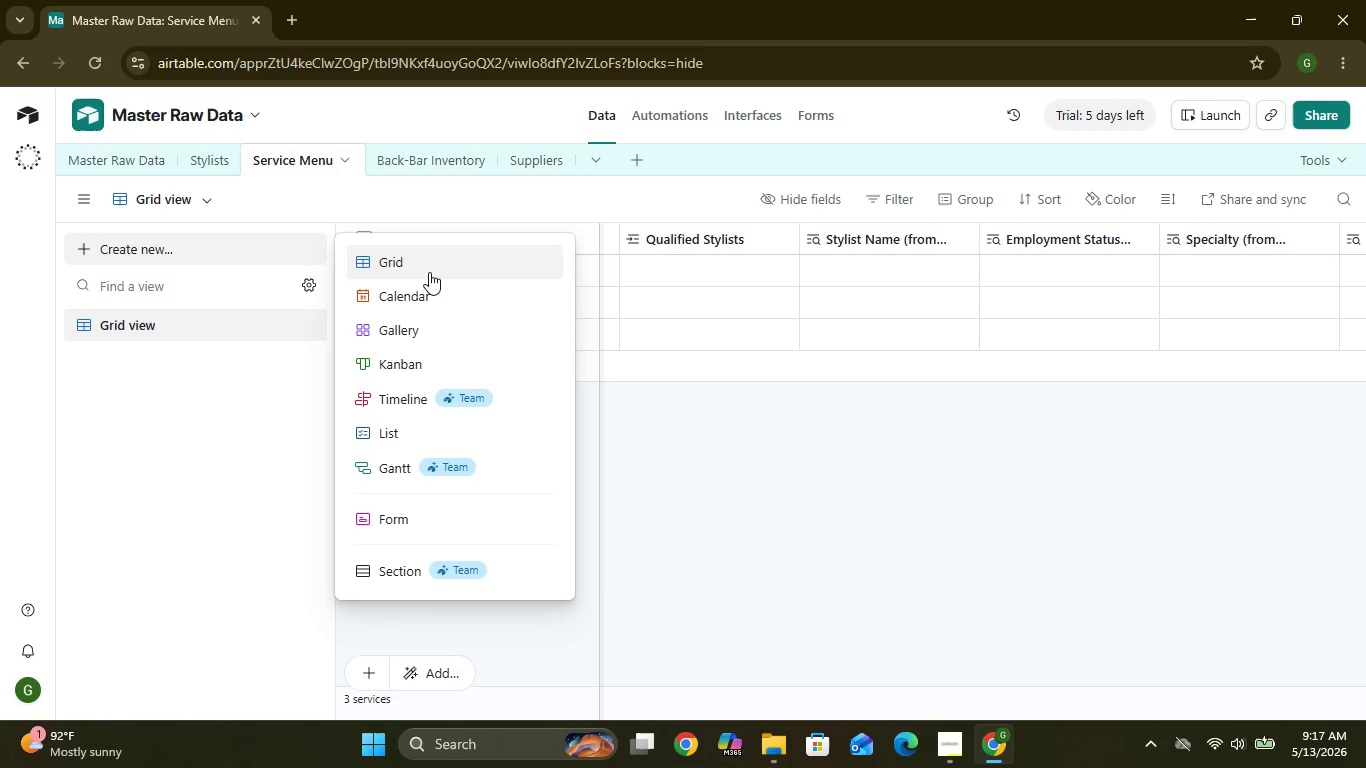 
wait(11.33)
 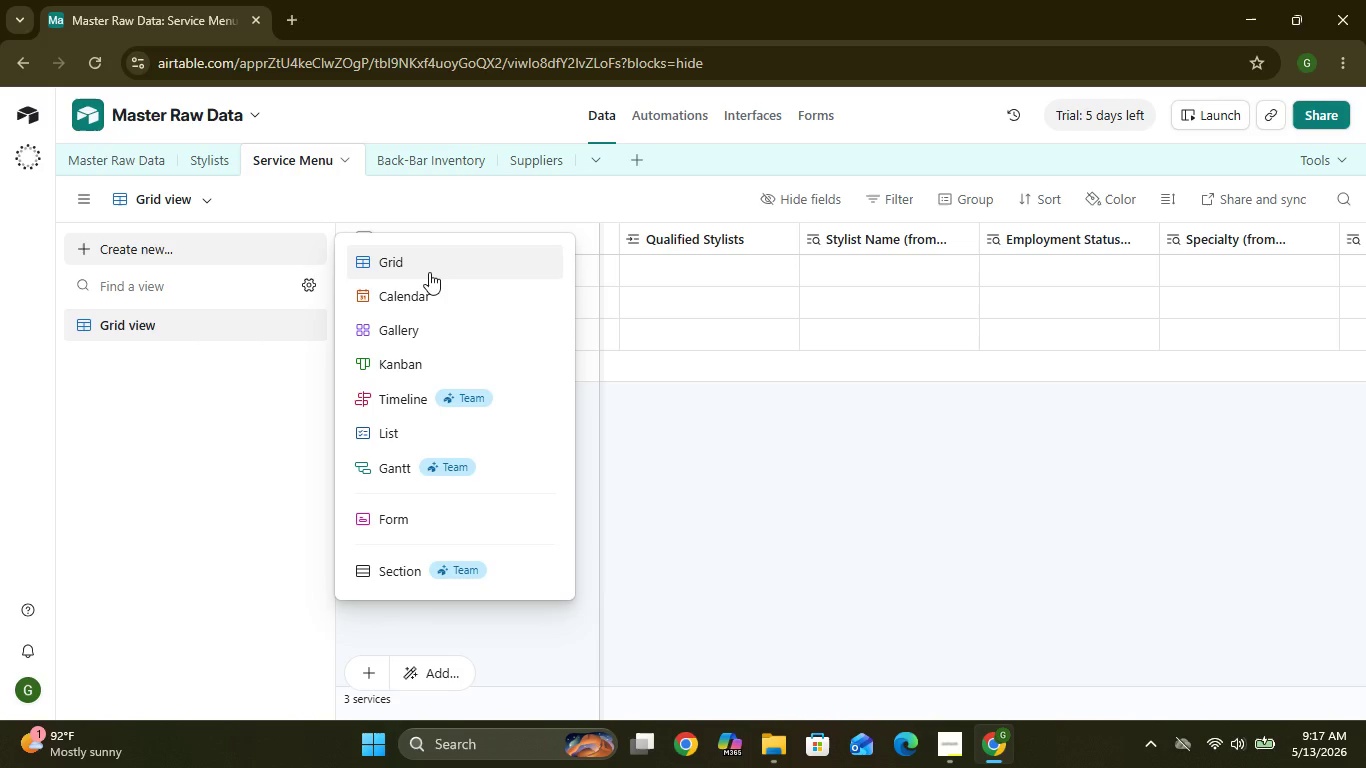 
left_click([422, 324])
 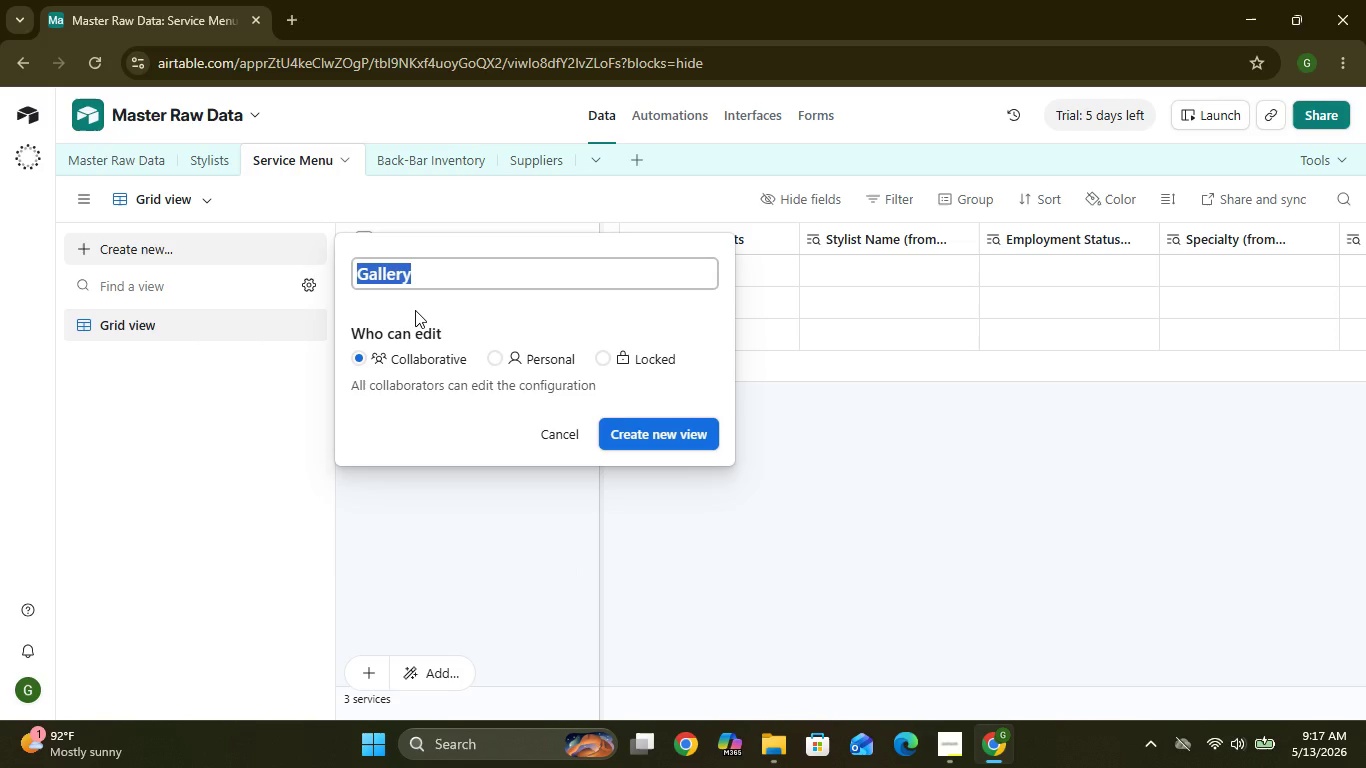 
wait(5.92)
 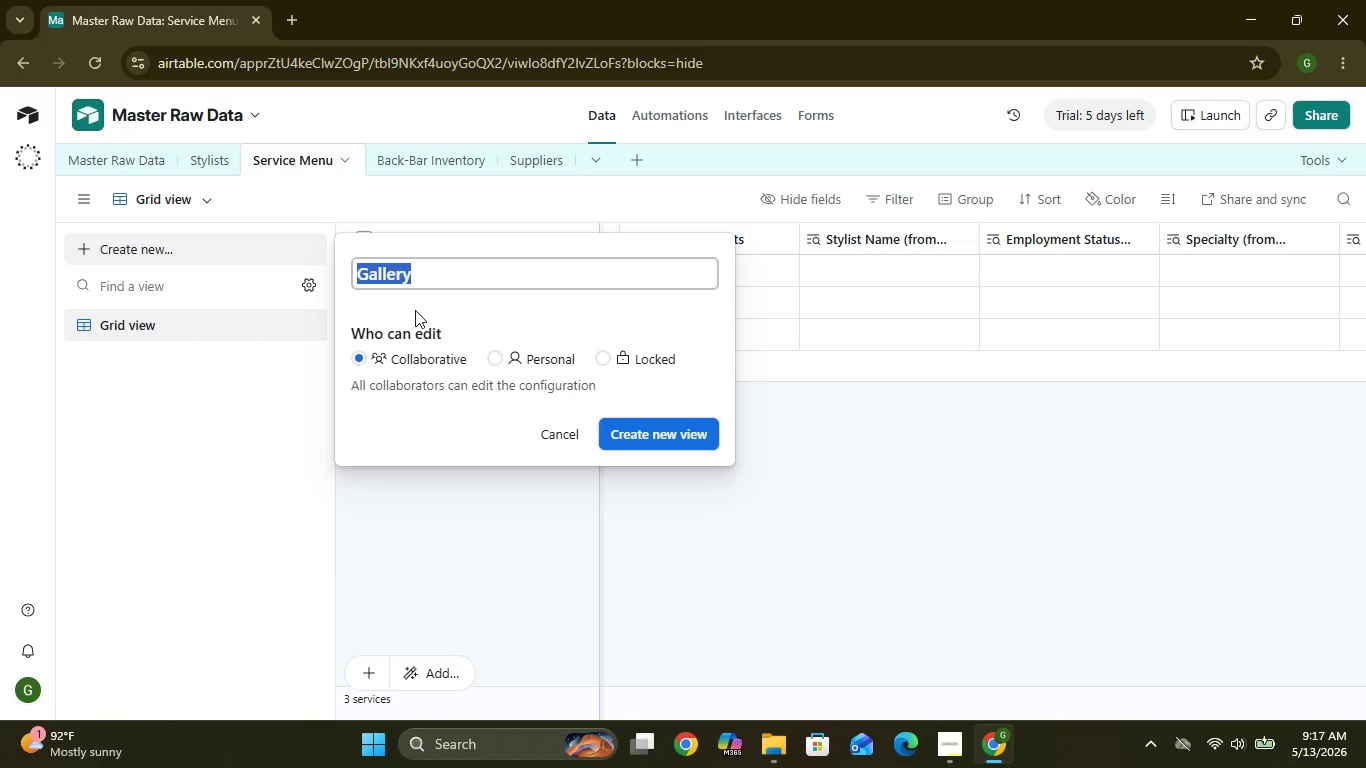 
type(Service Ca)
 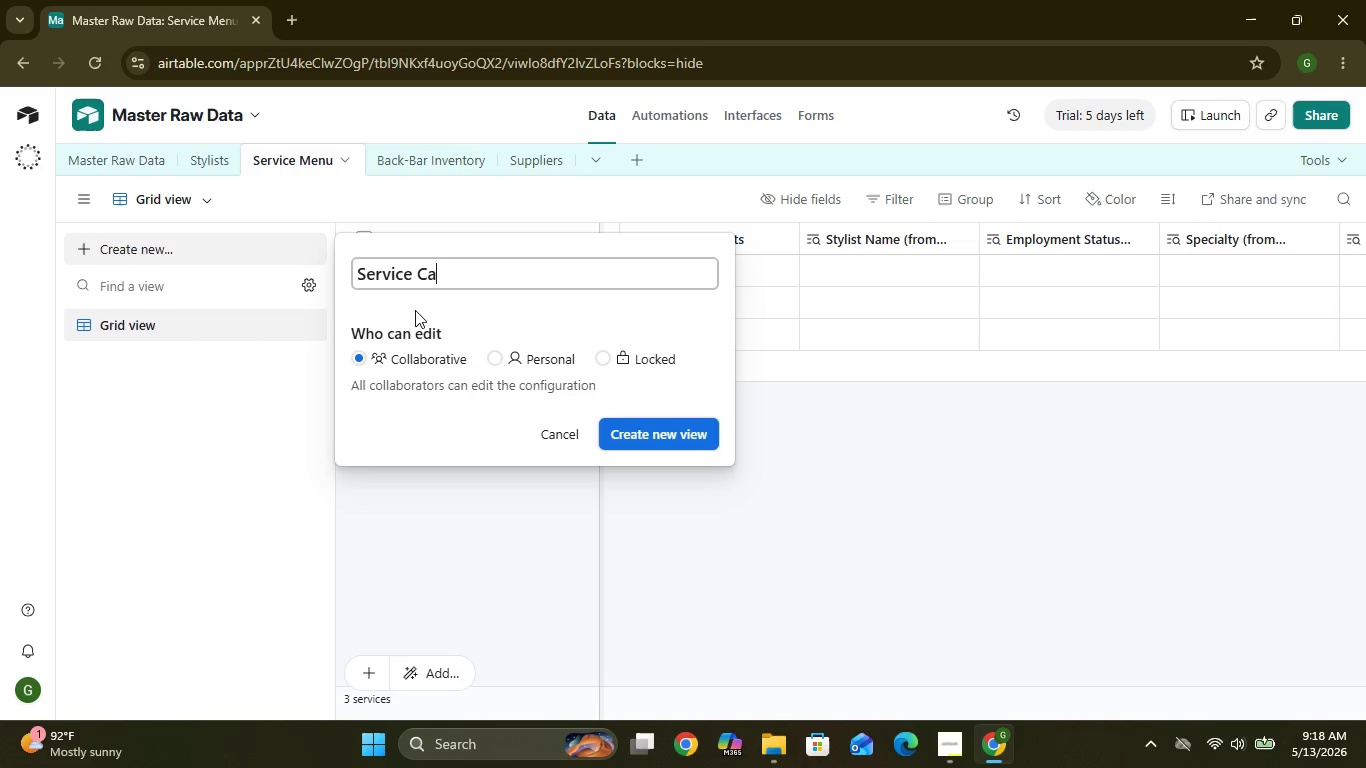 
key(T)
 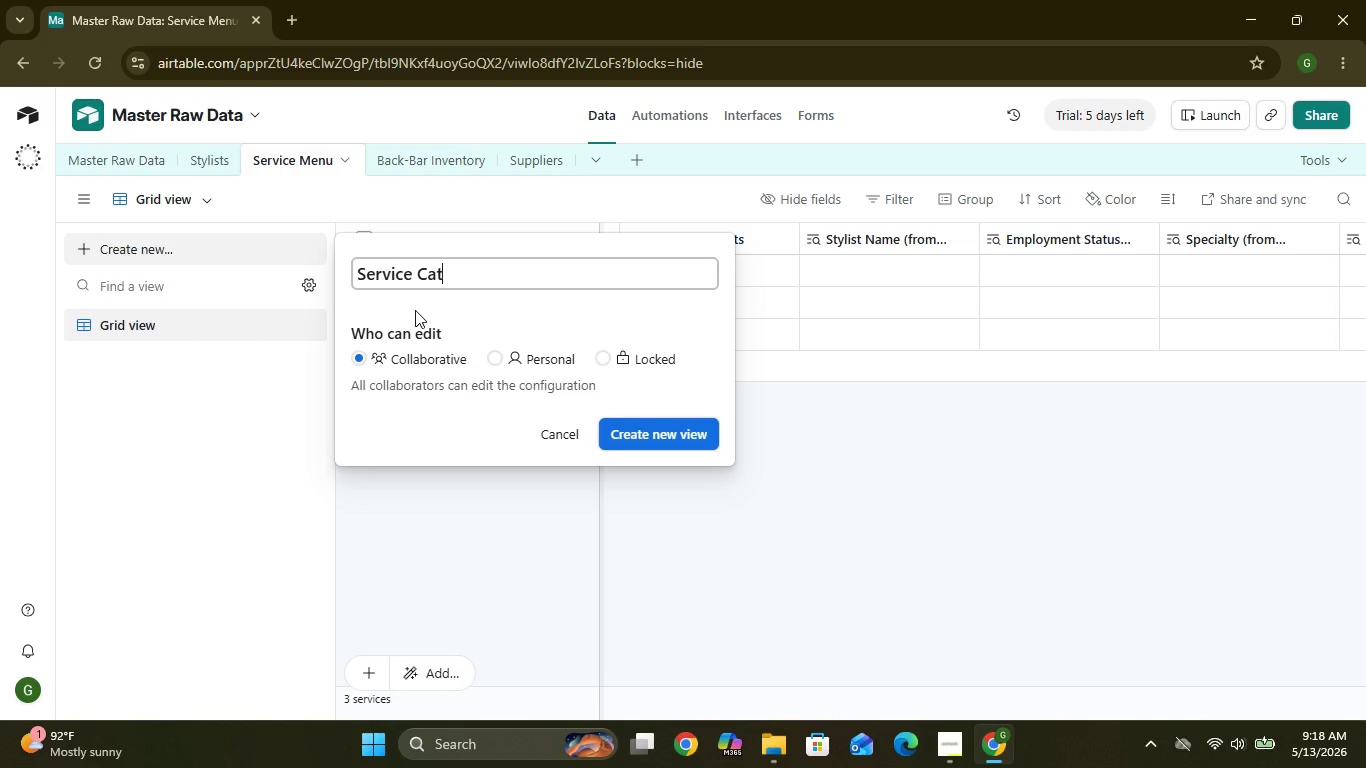 
type(log)
 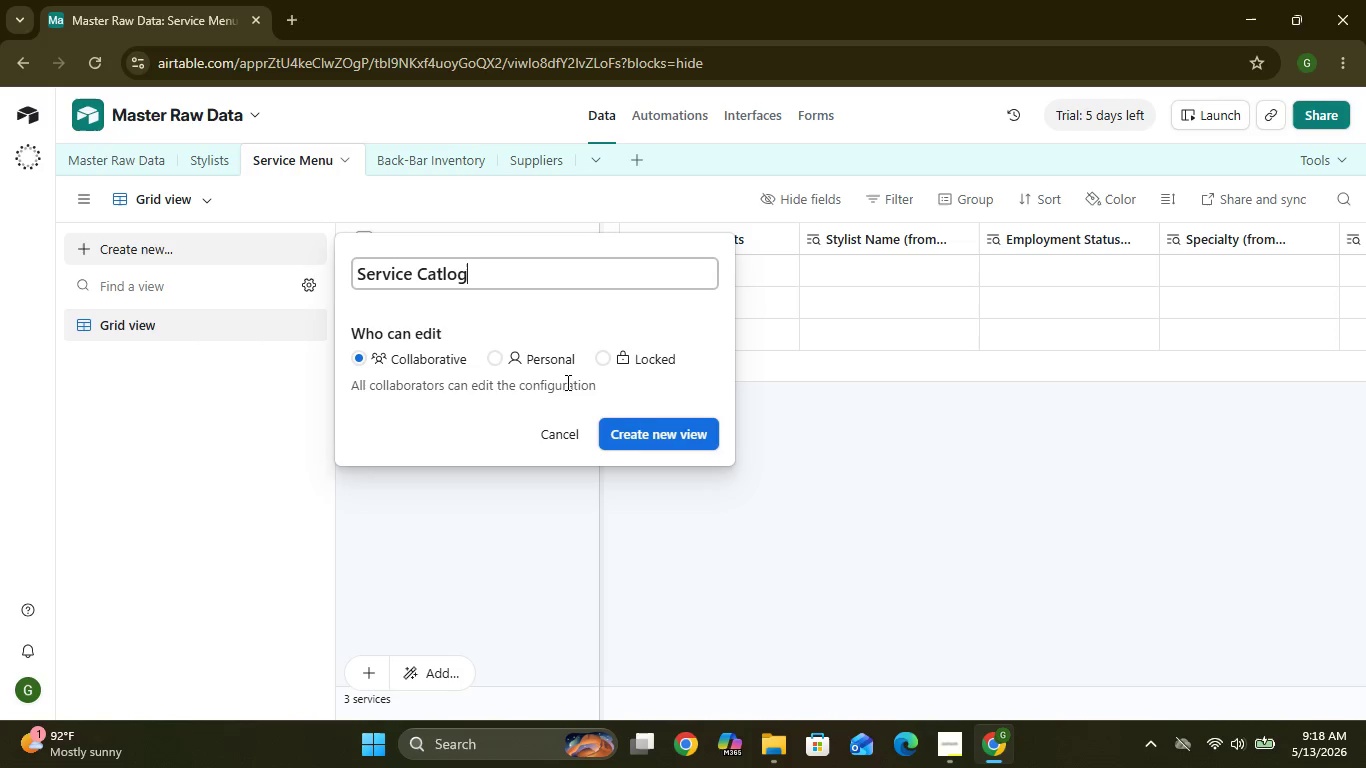 
left_click([658, 438])
 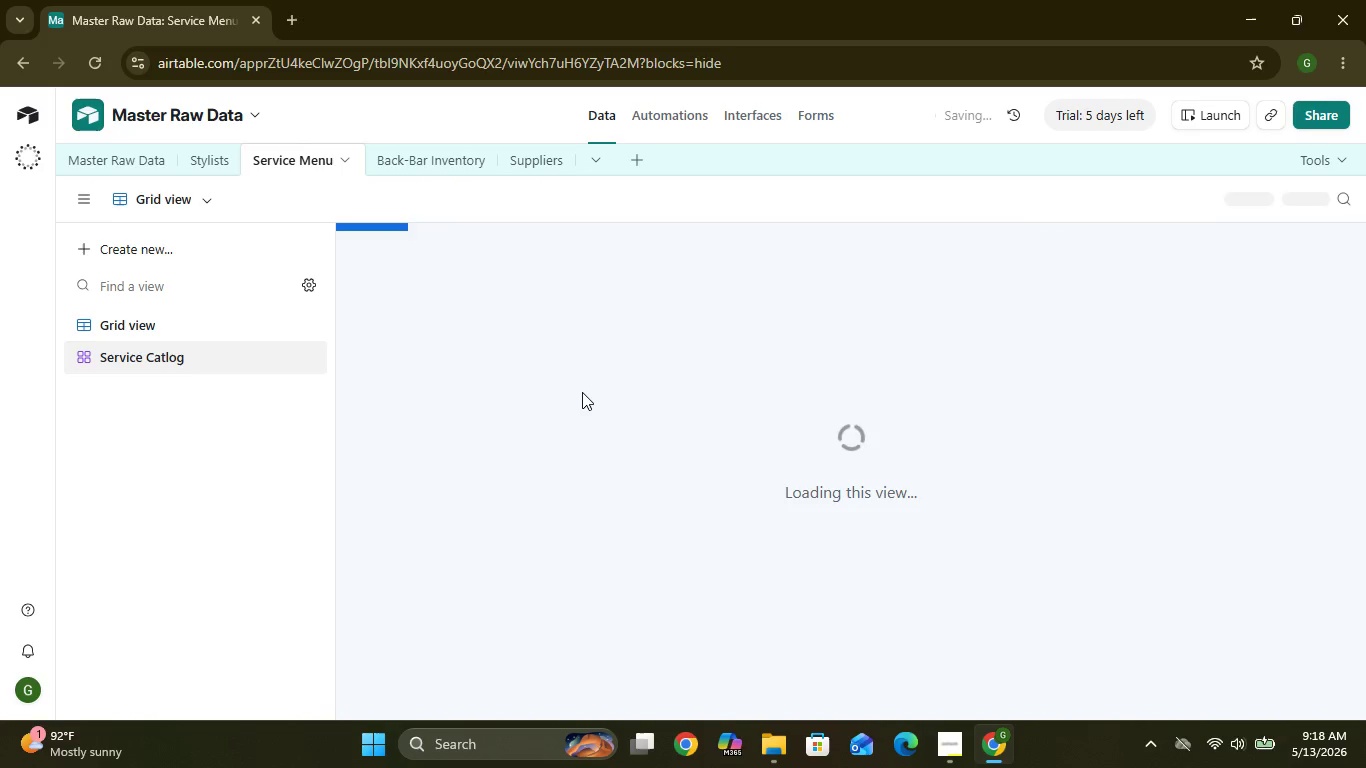 
mouse_move([563, 388])
 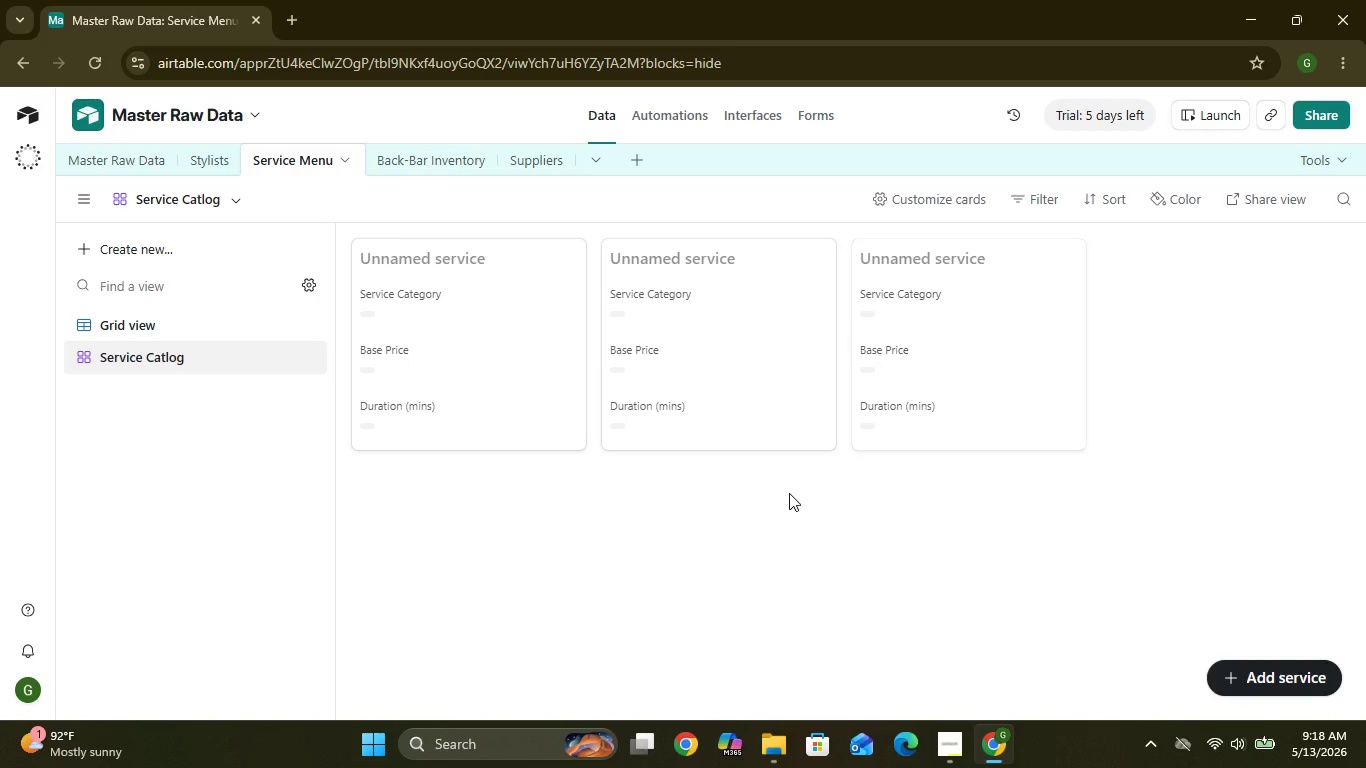 
wait(16.22)
 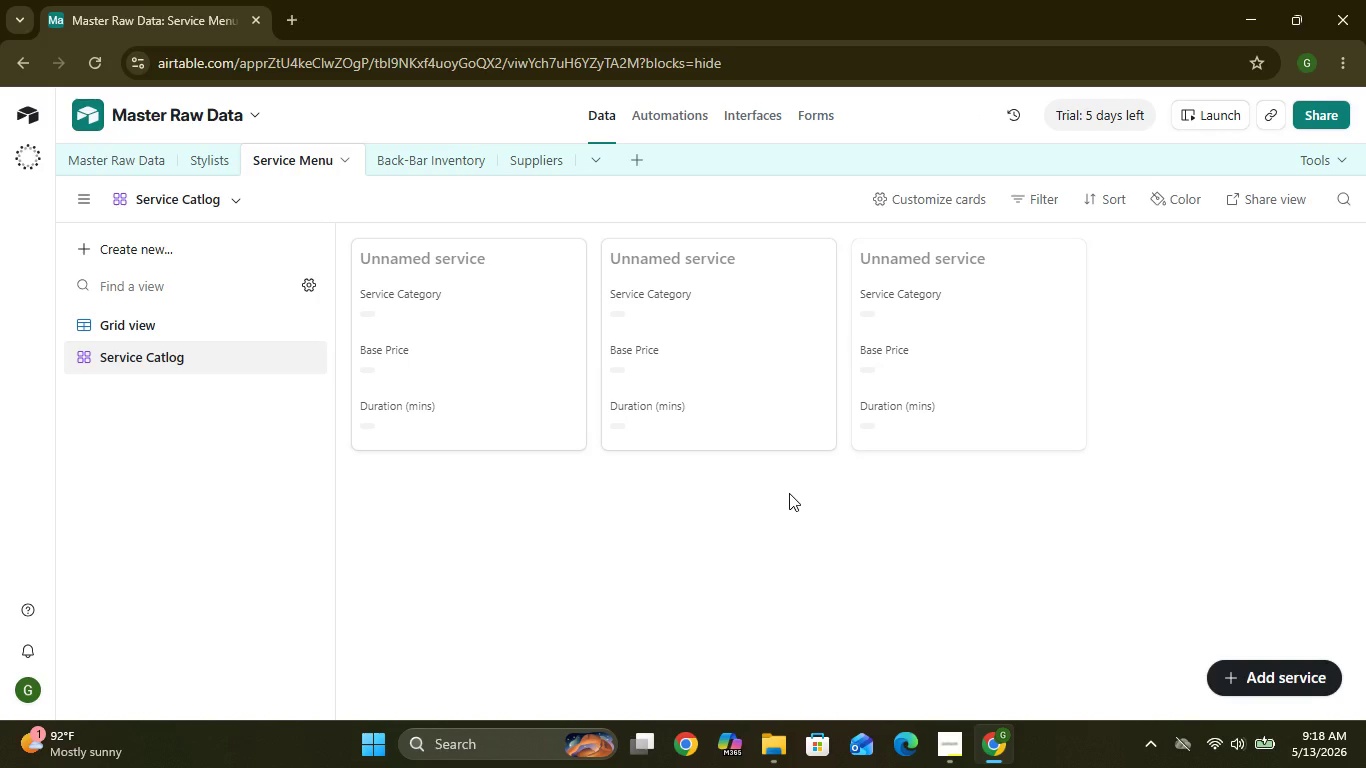 
left_click([202, 154])
 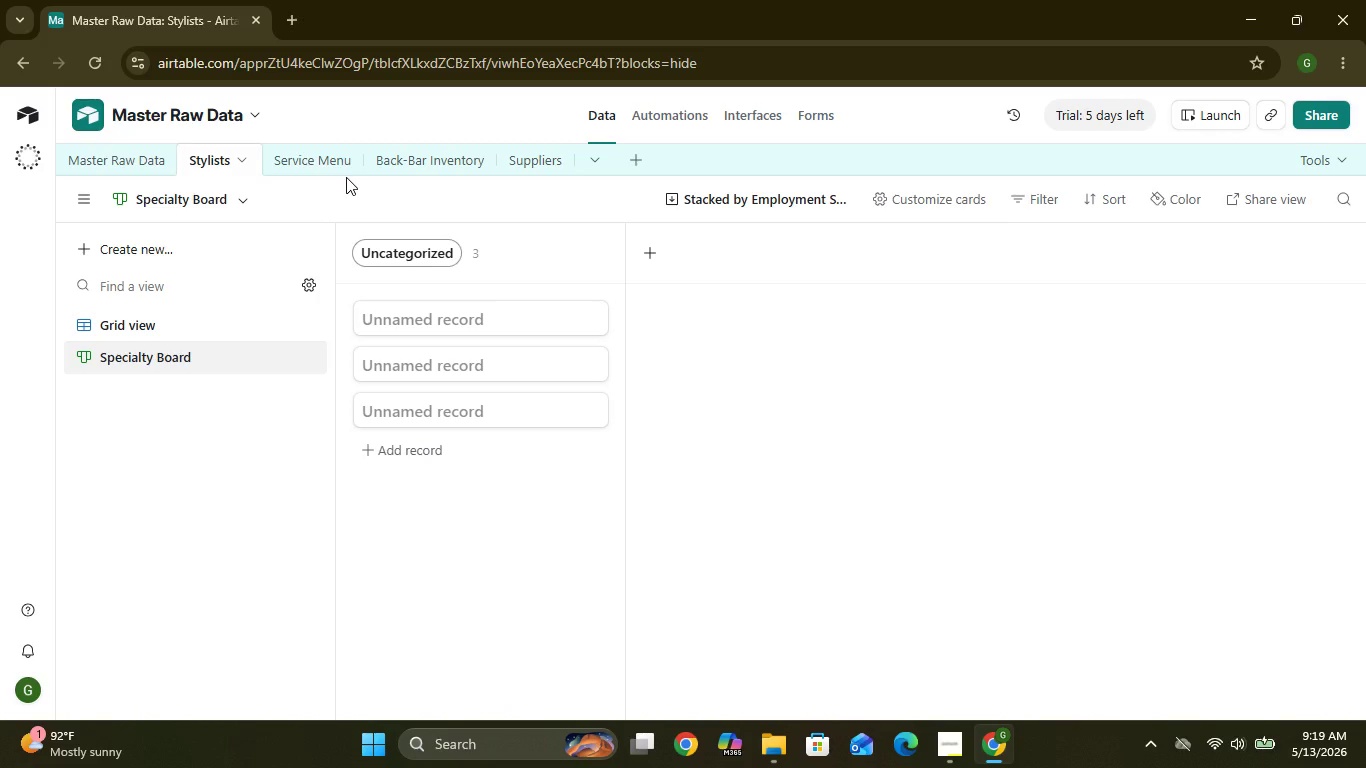 
wait(18.25)
 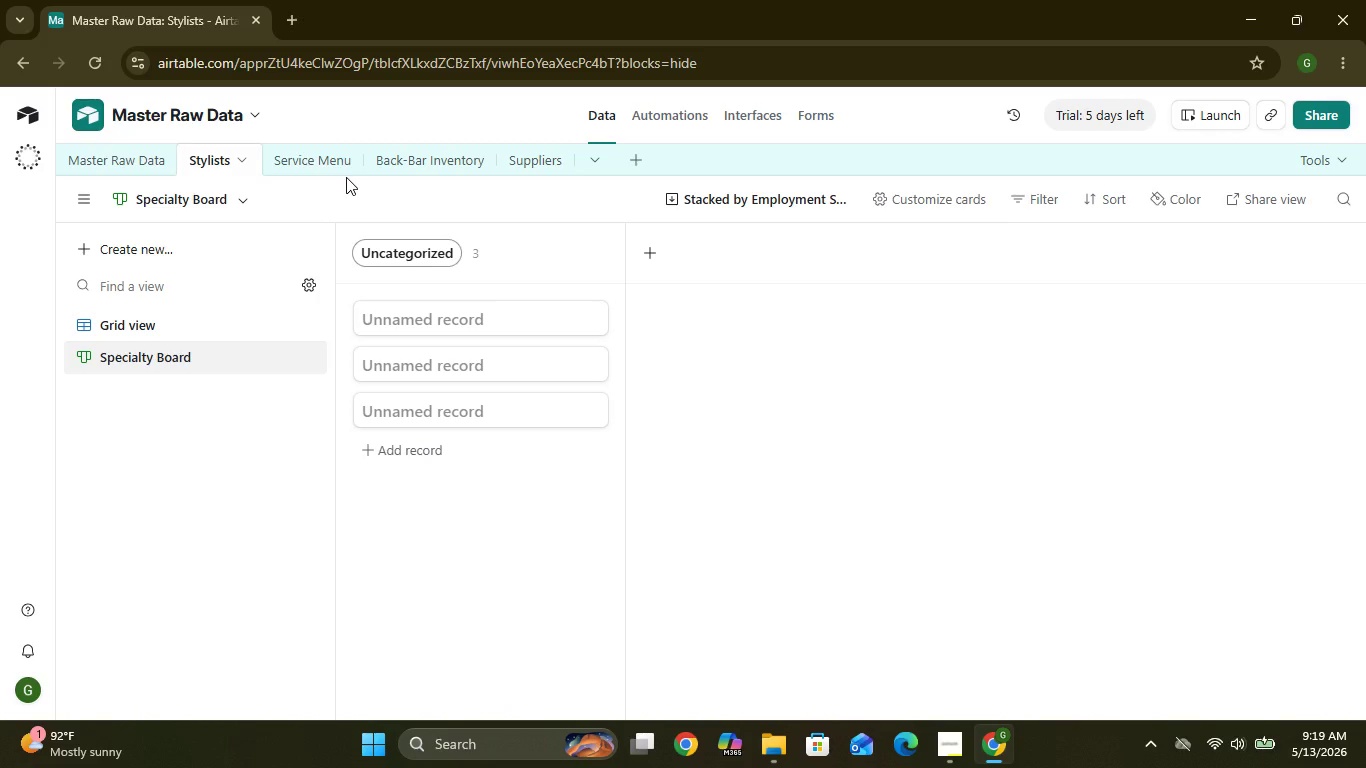 
left_click([331, 161])
 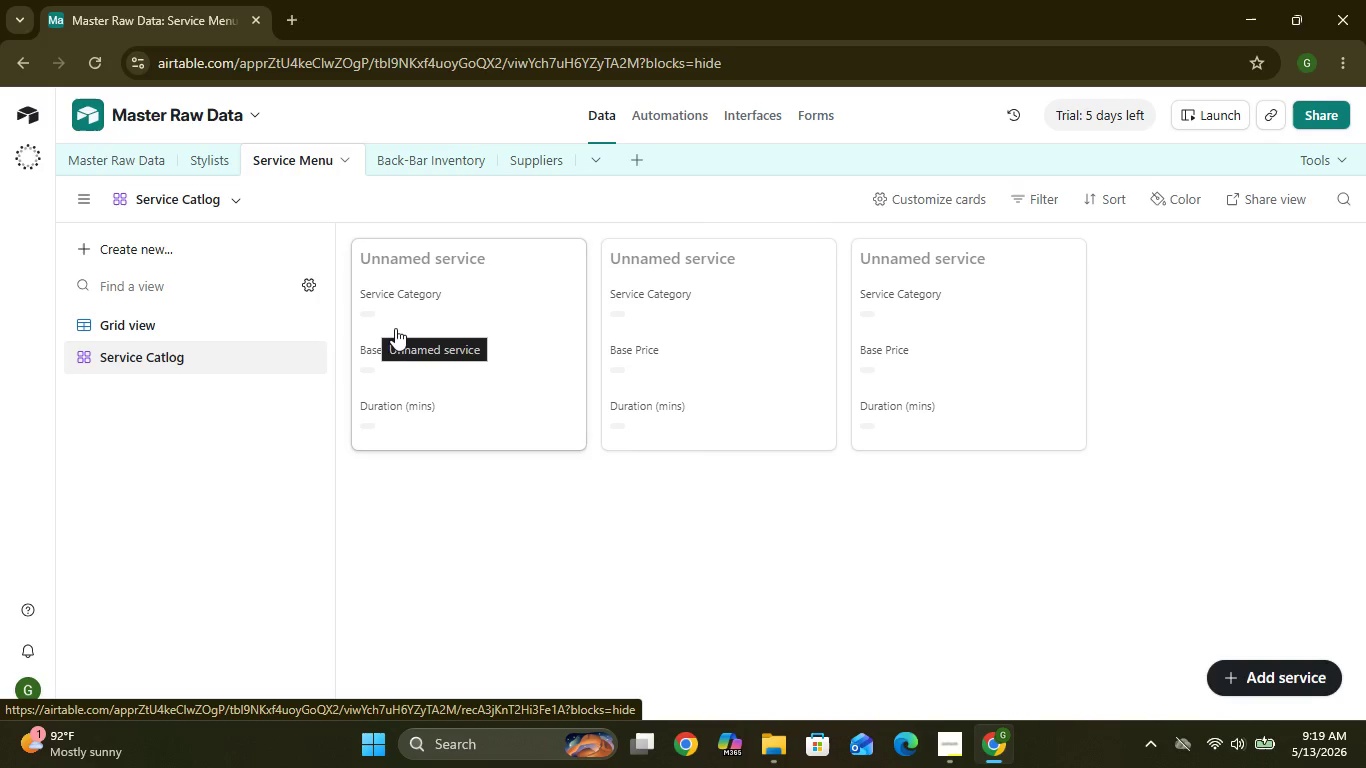 
wait(14.67)
 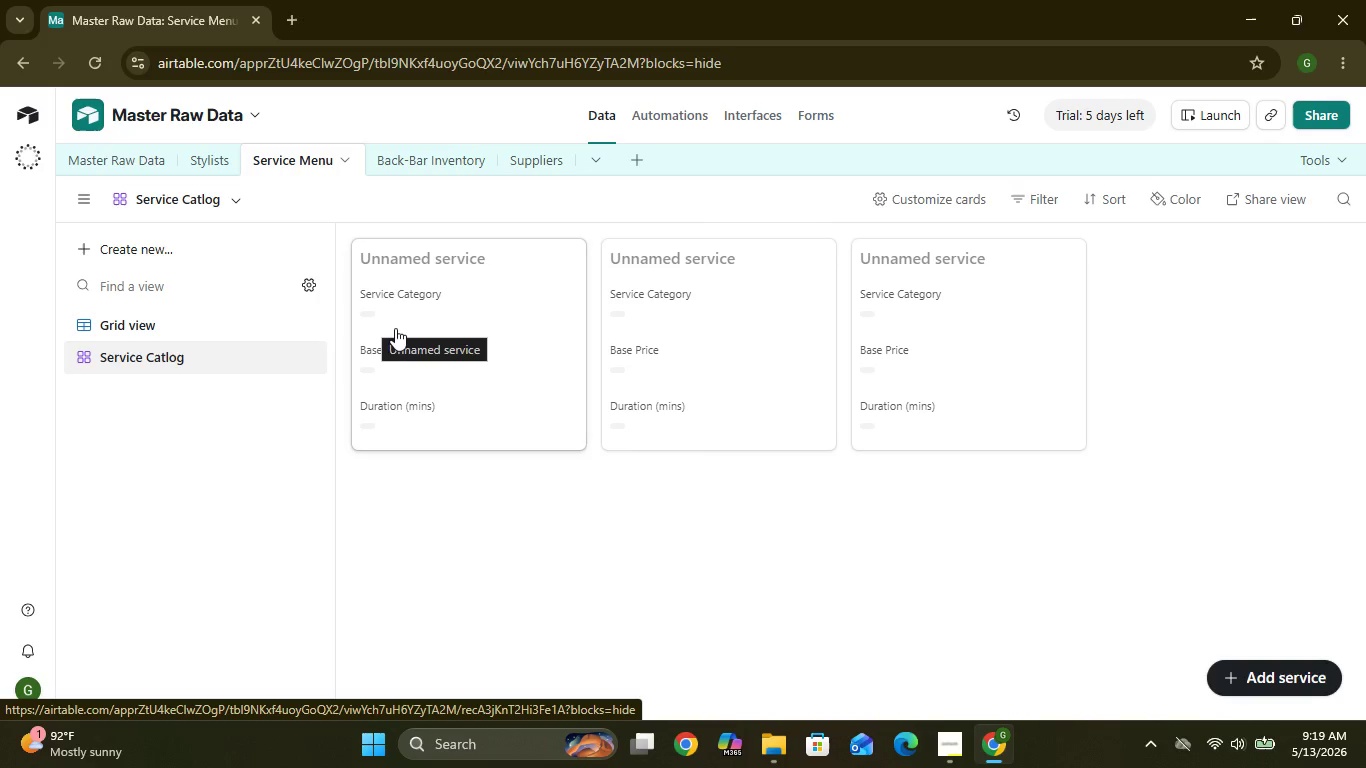 
left_click([928, 200])
 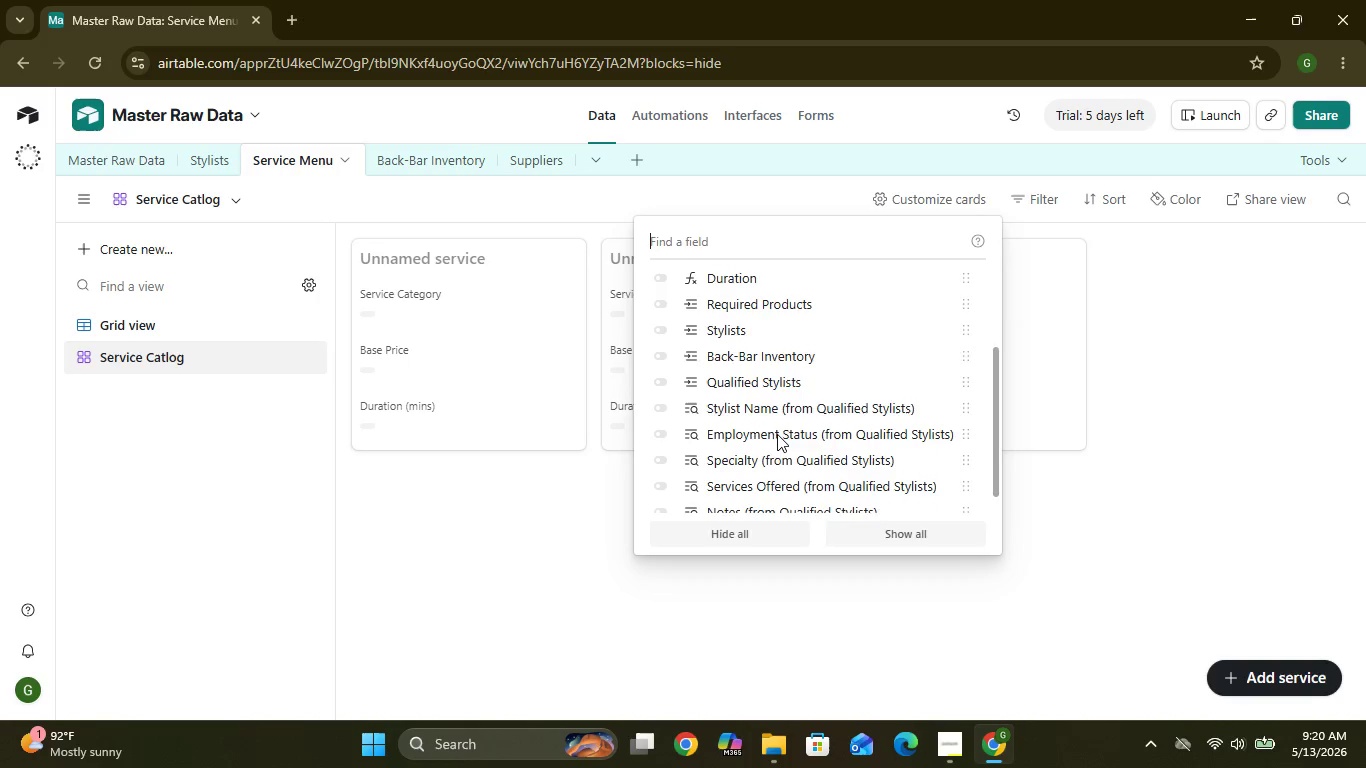 
wait(55.2)
 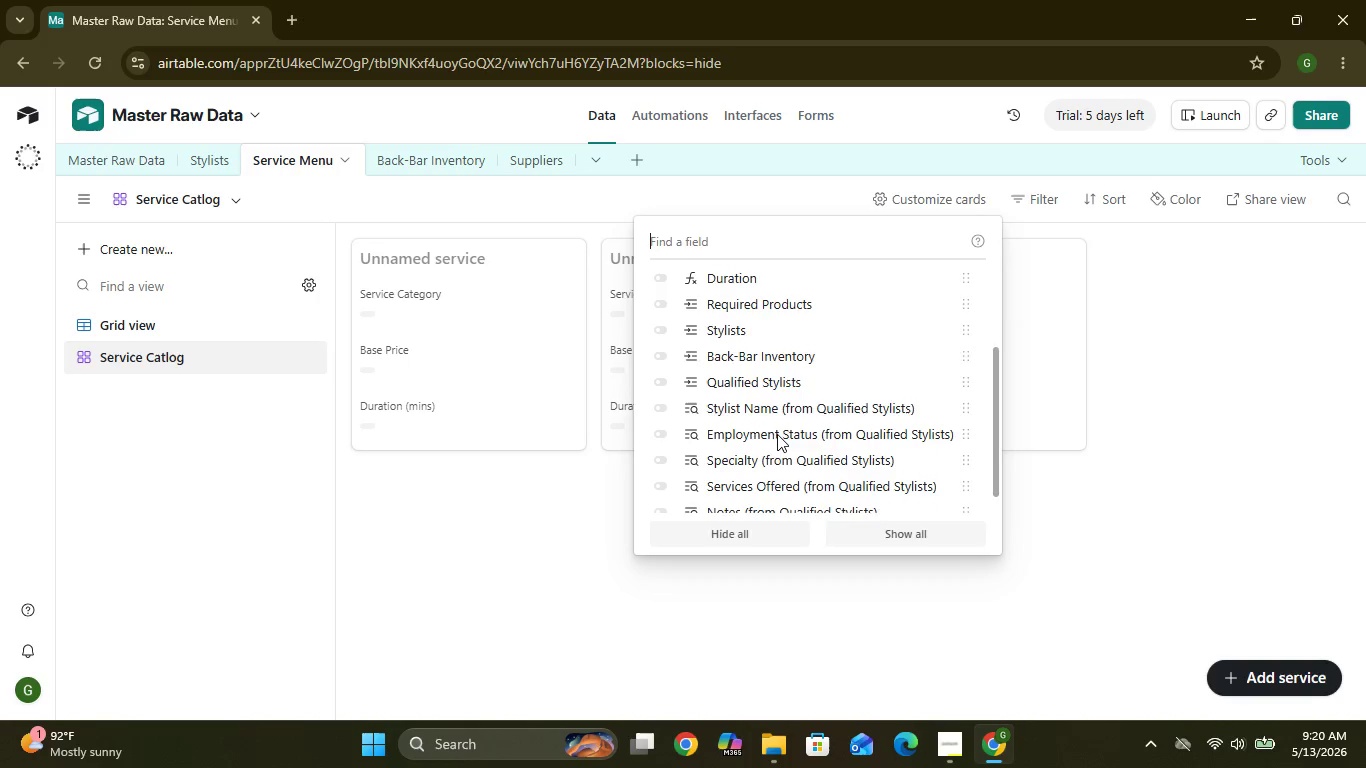 
left_click([890, 529])
 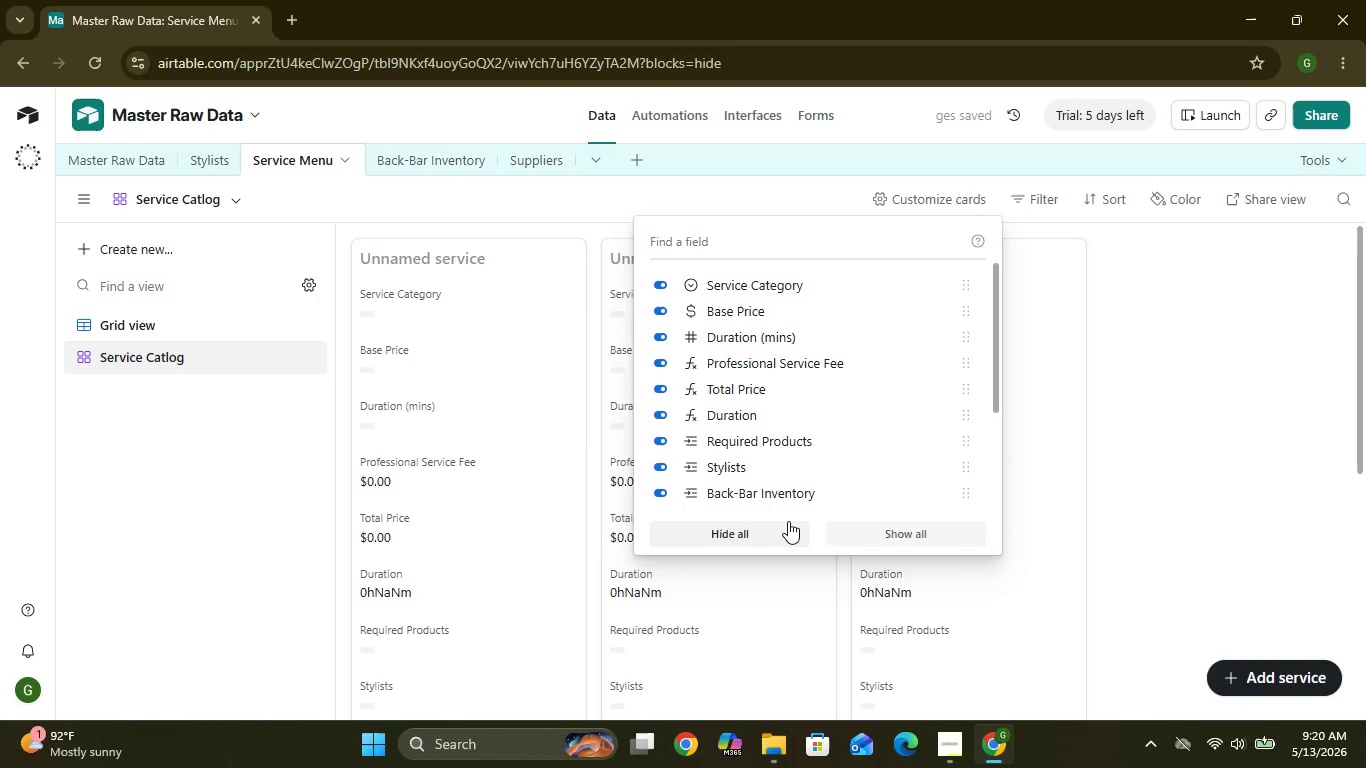 
wait(7.47)
 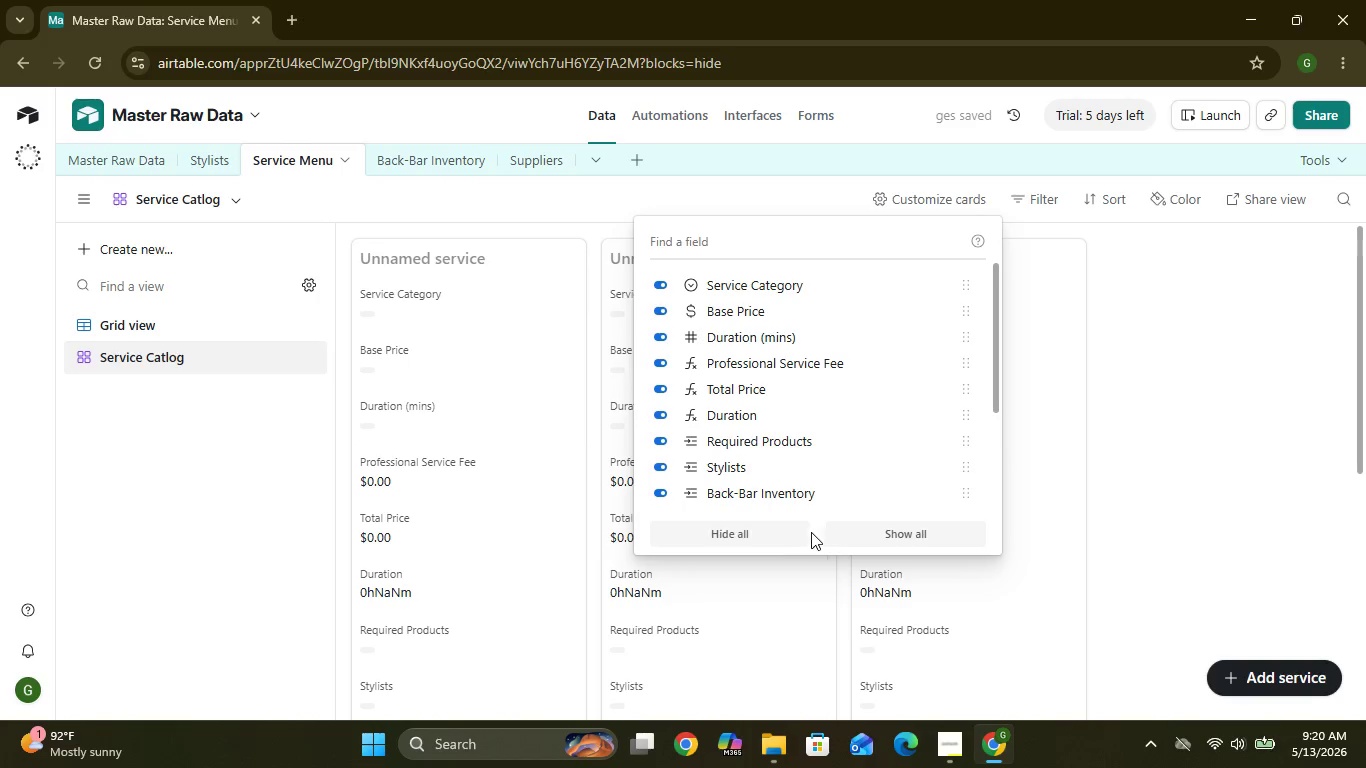 
key(Control+Z)
 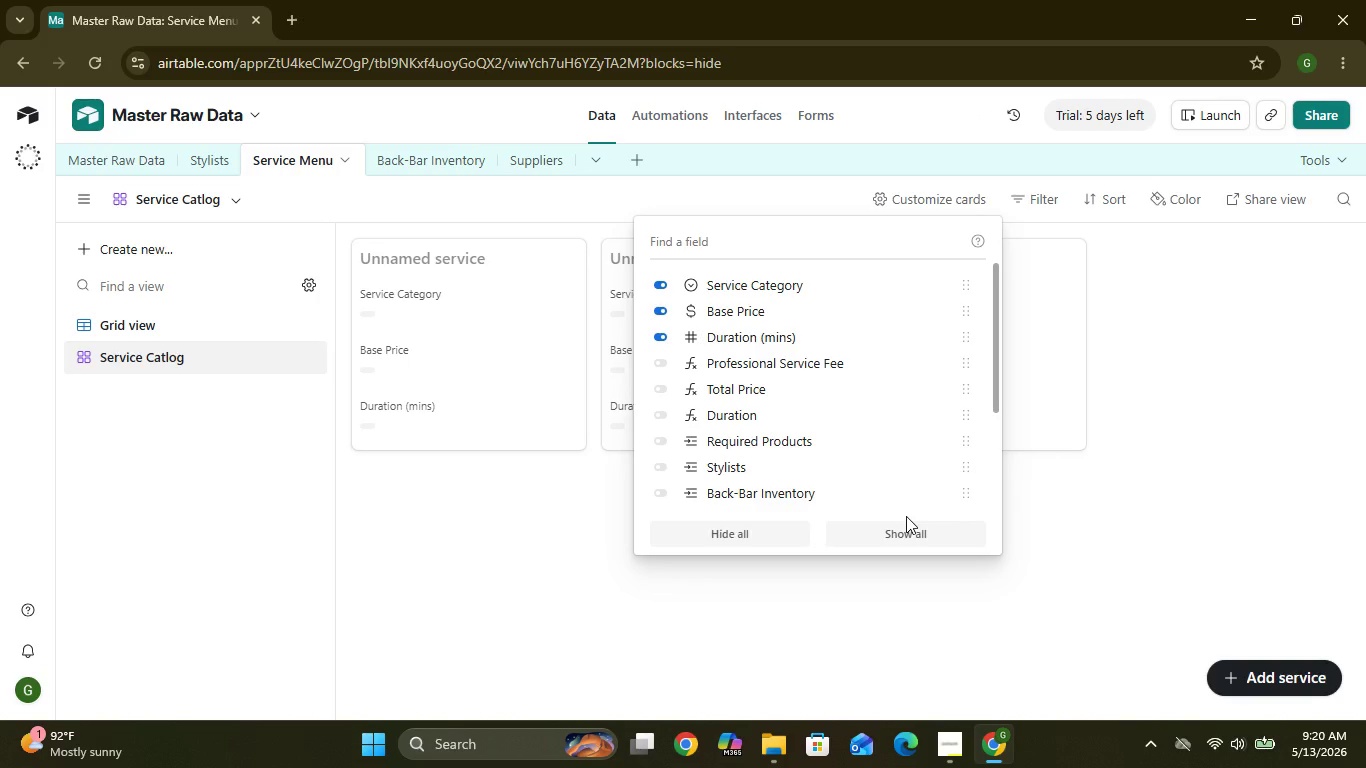 
wait(17.88)
 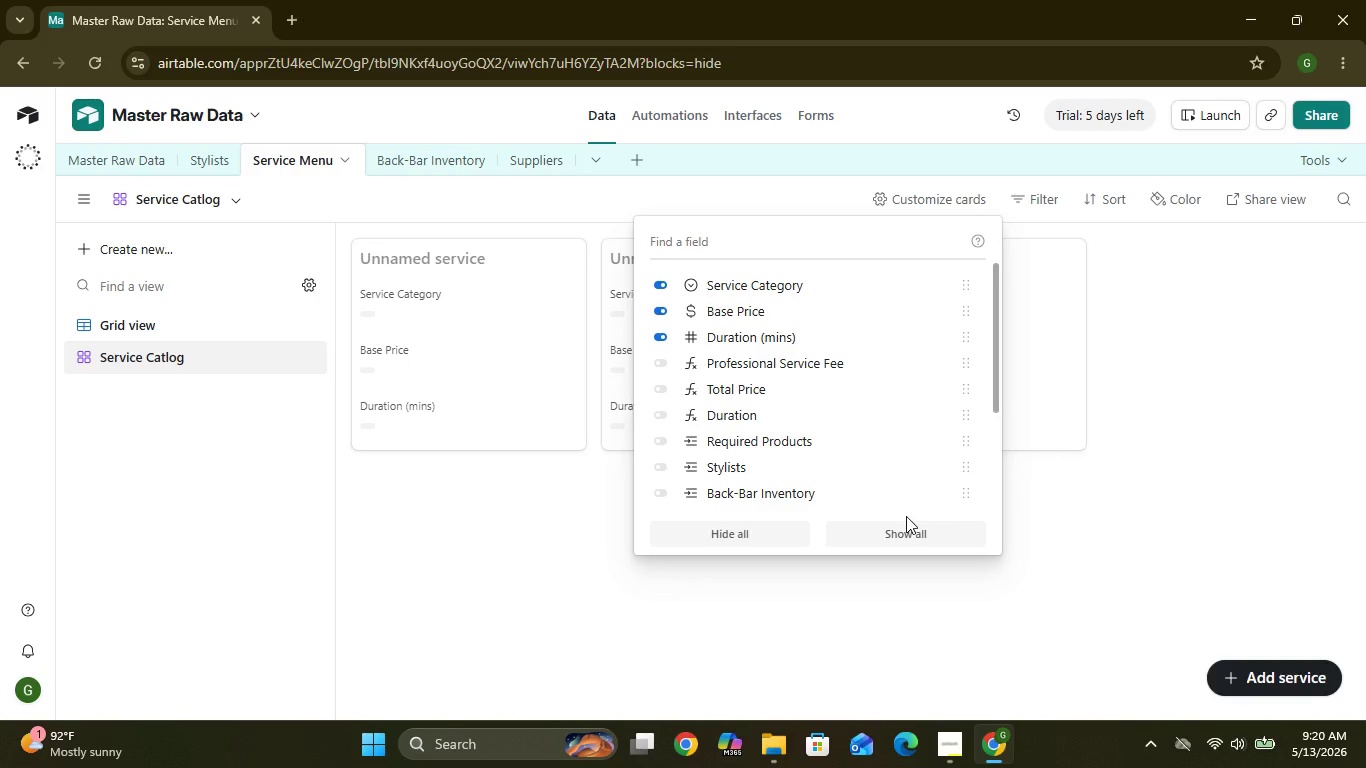 
left_click([537, 582])
 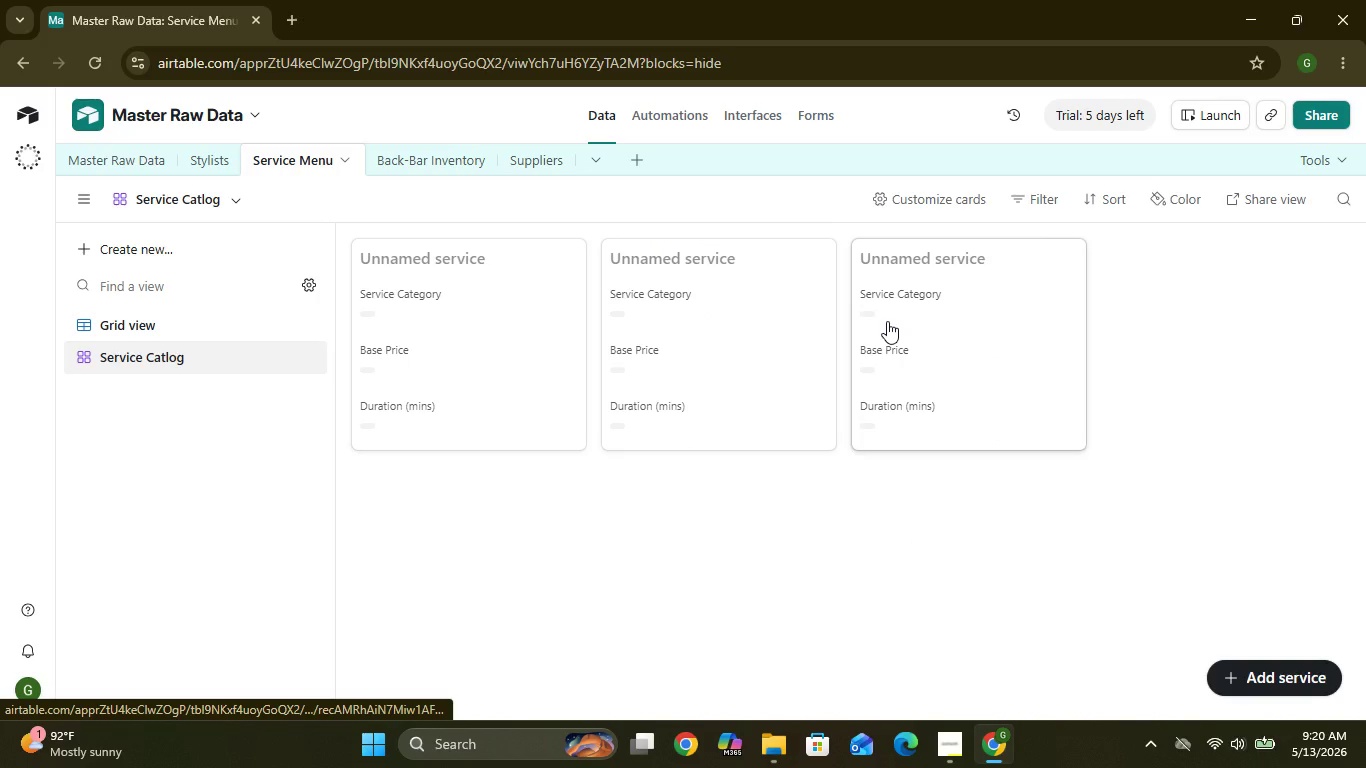 
mouse_move([732, 357])
 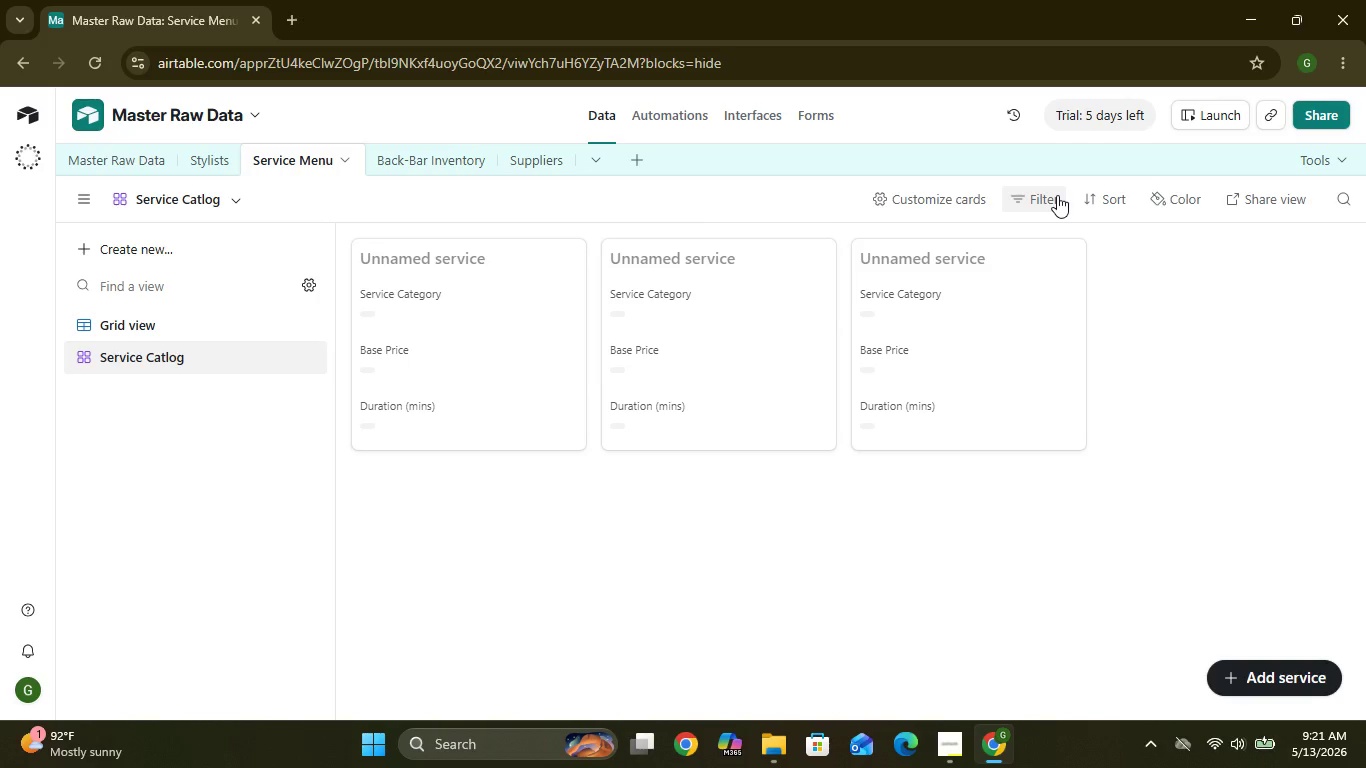 
wait(15.55)
 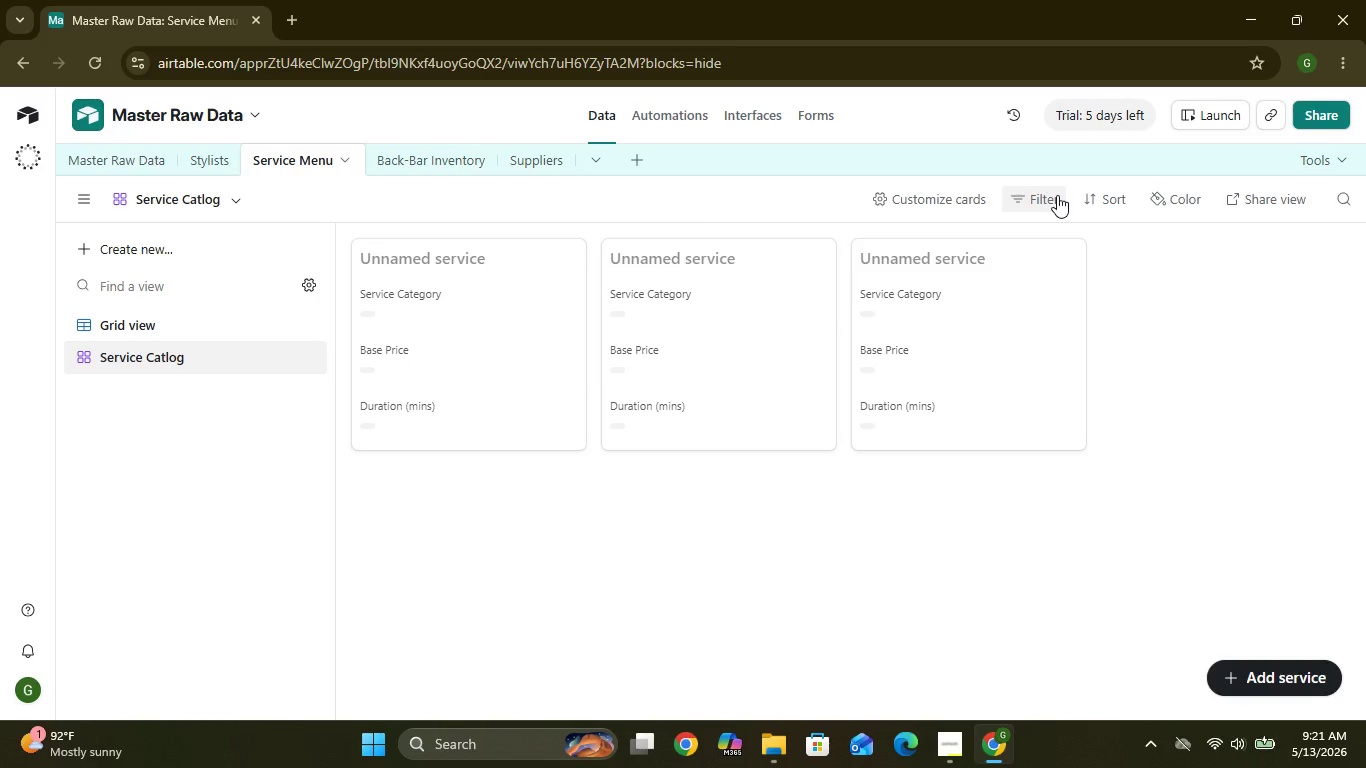 
left_click([215, 253])
 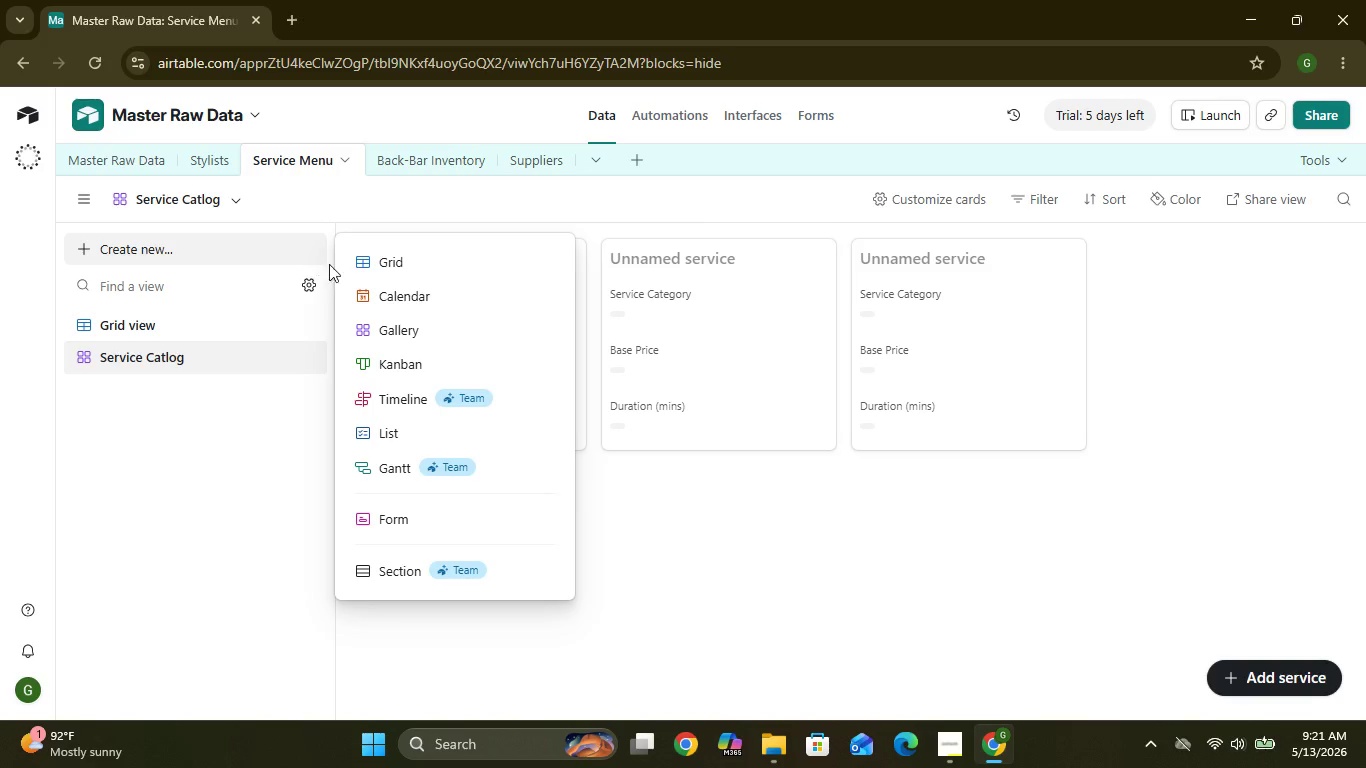 
left_click([388, 250])
 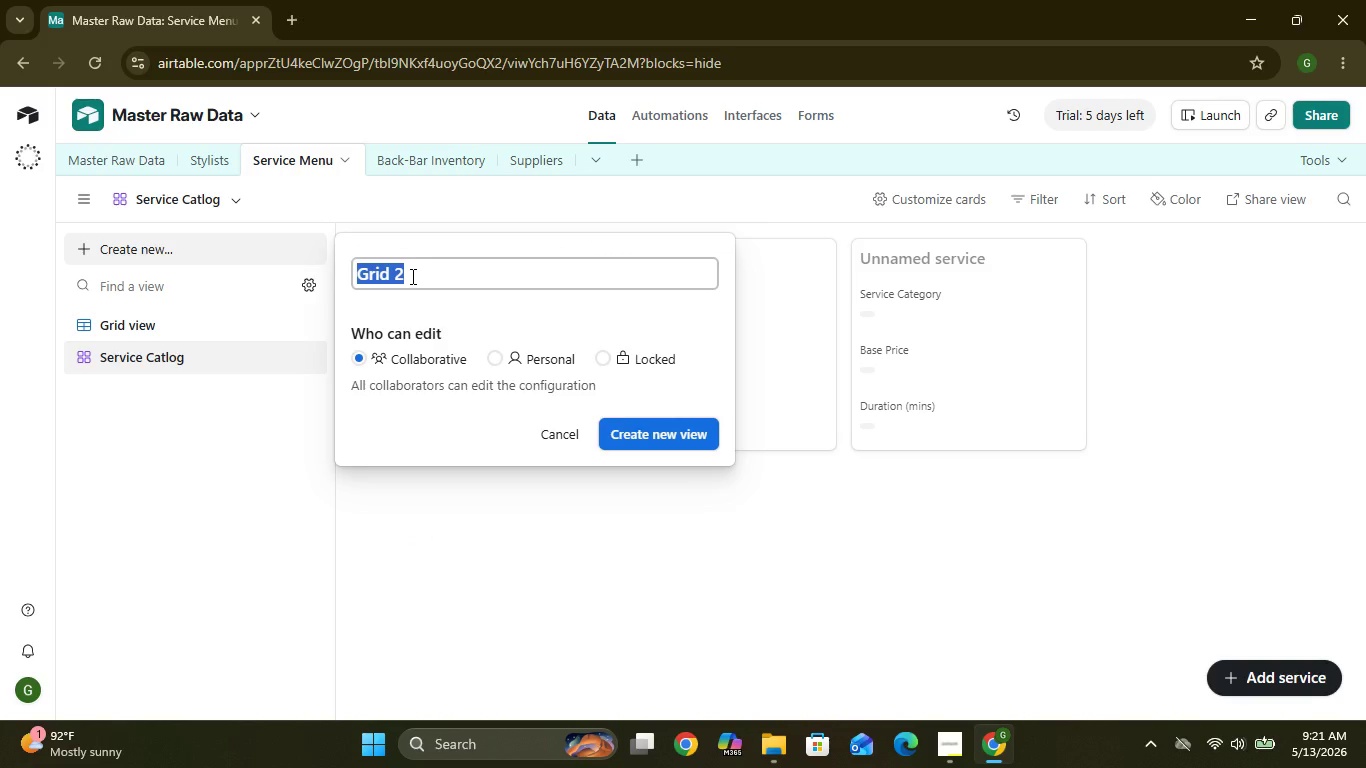 
type(Natural )
 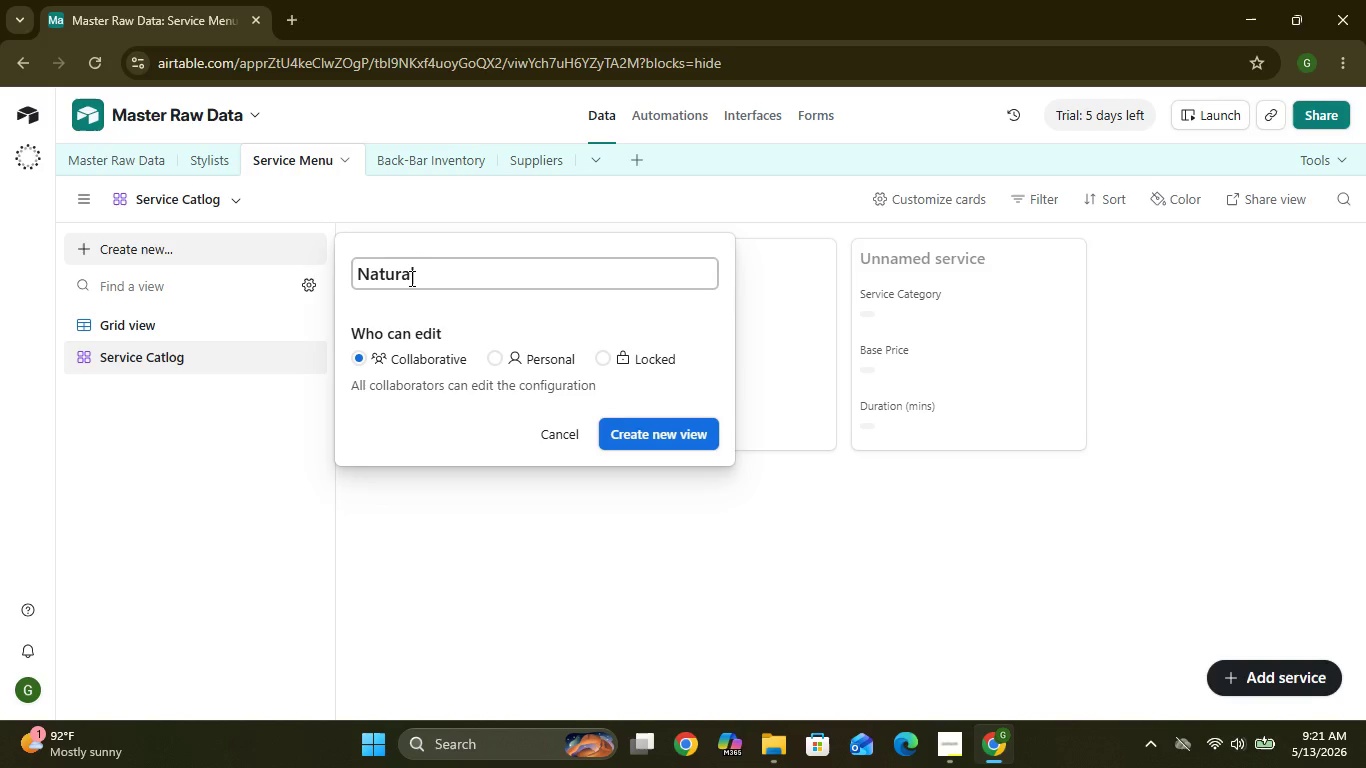 
wait(13.22)
 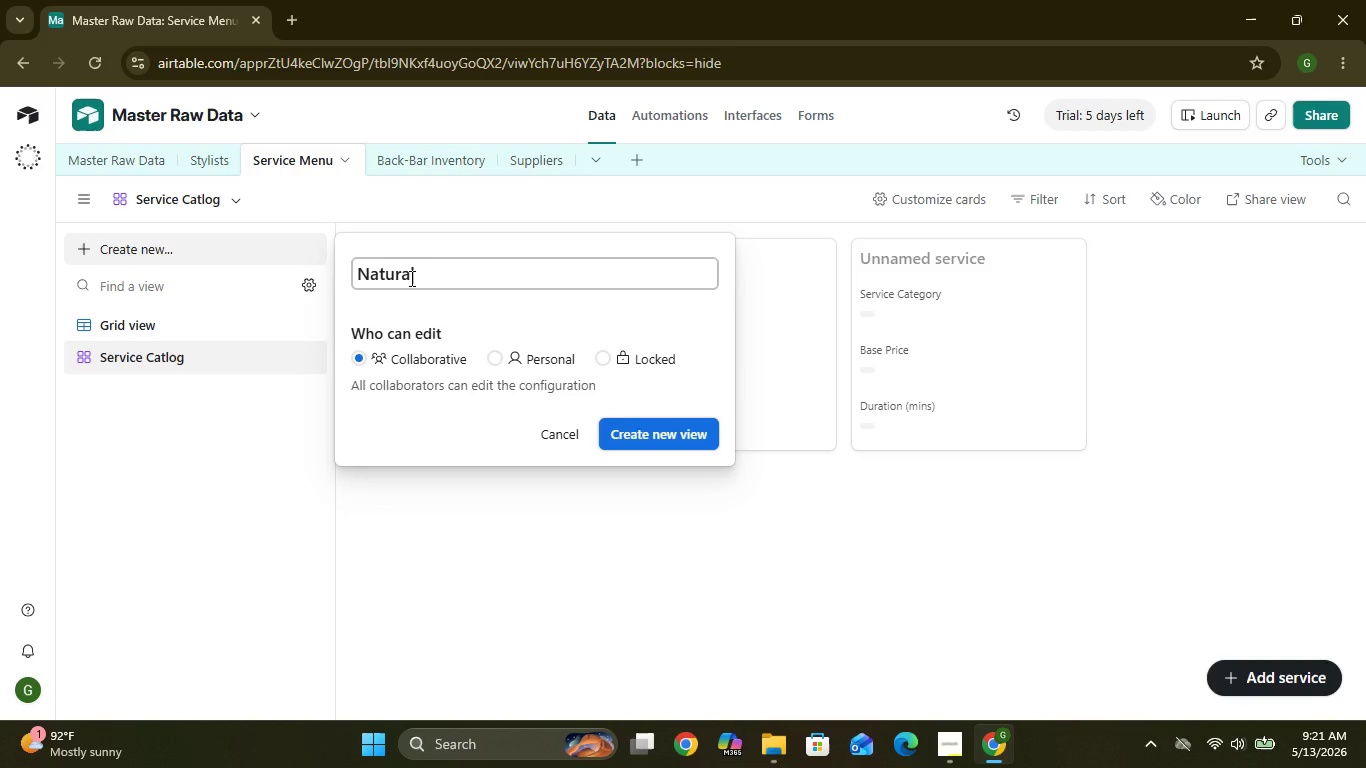 
type(Services)
 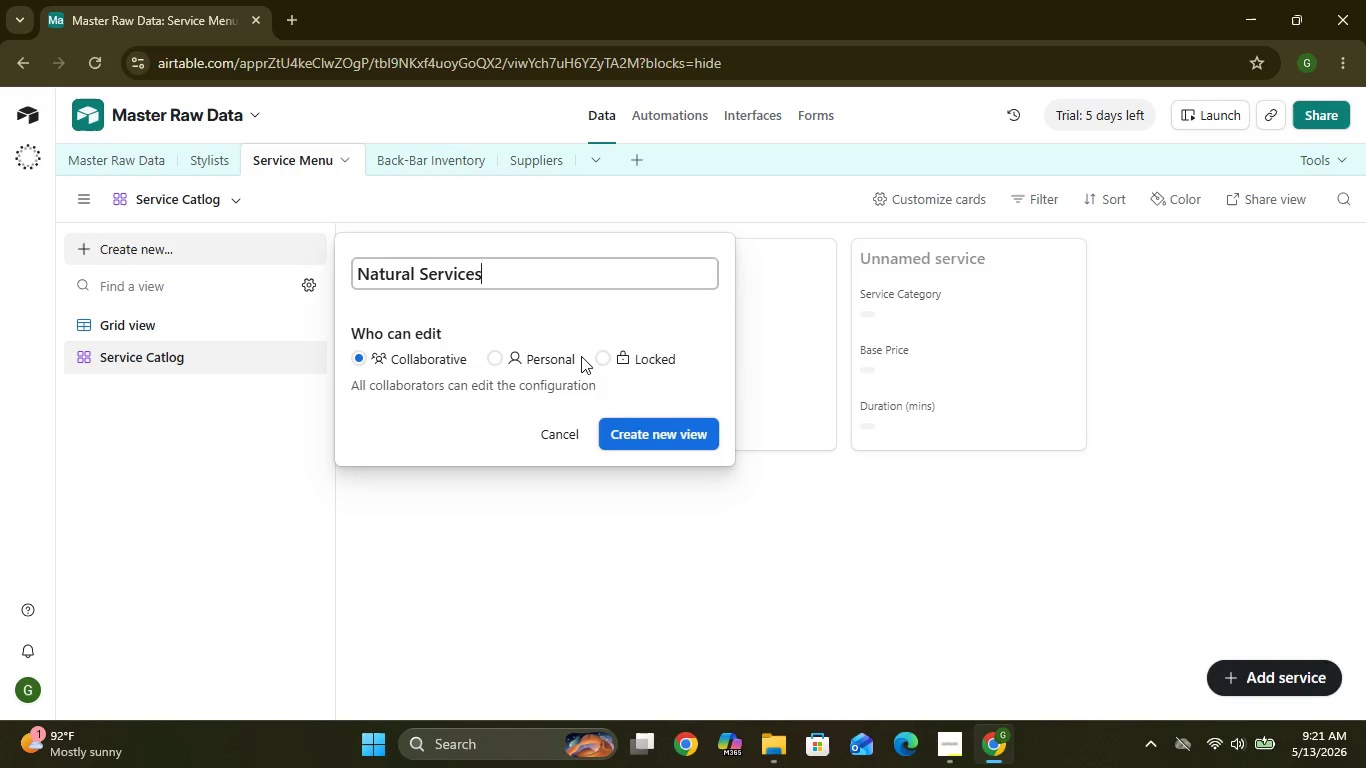 
wait(5.73)
 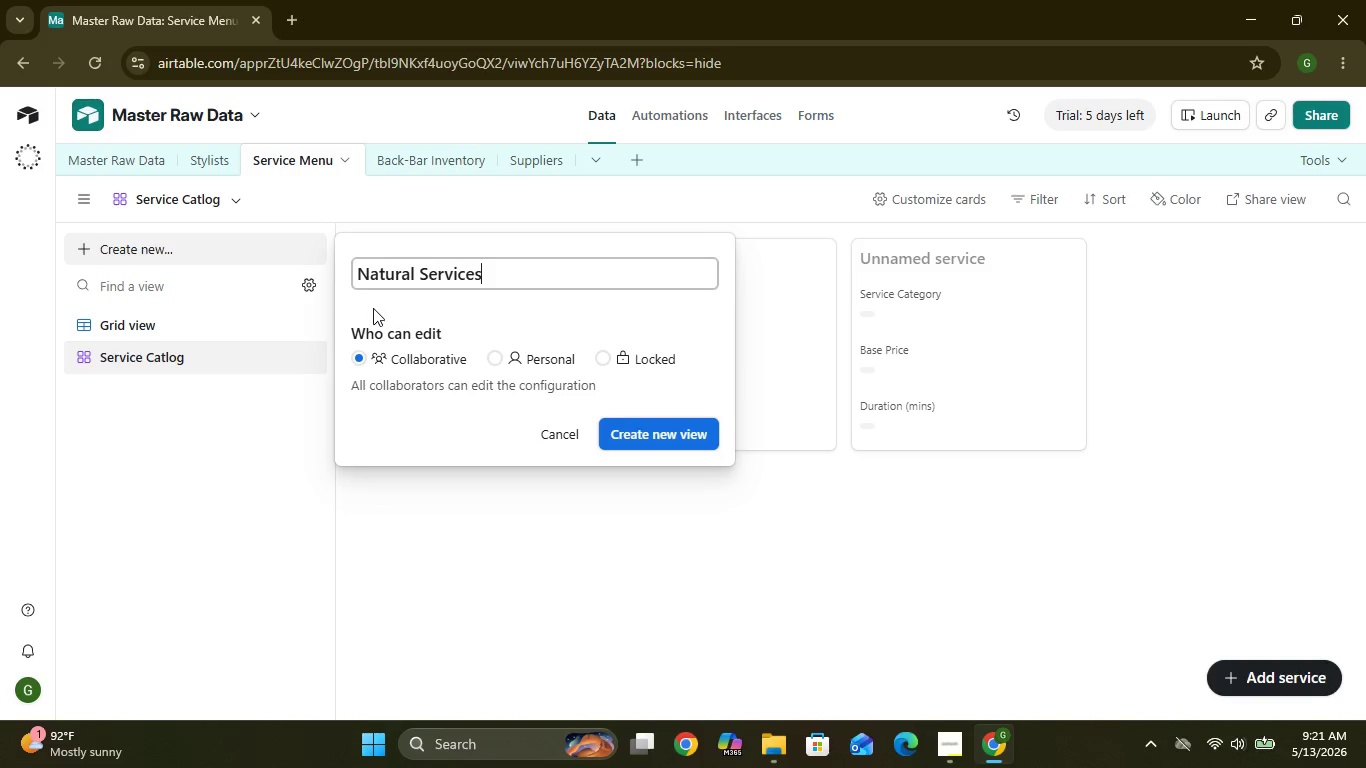 
left_click([685, 432])
 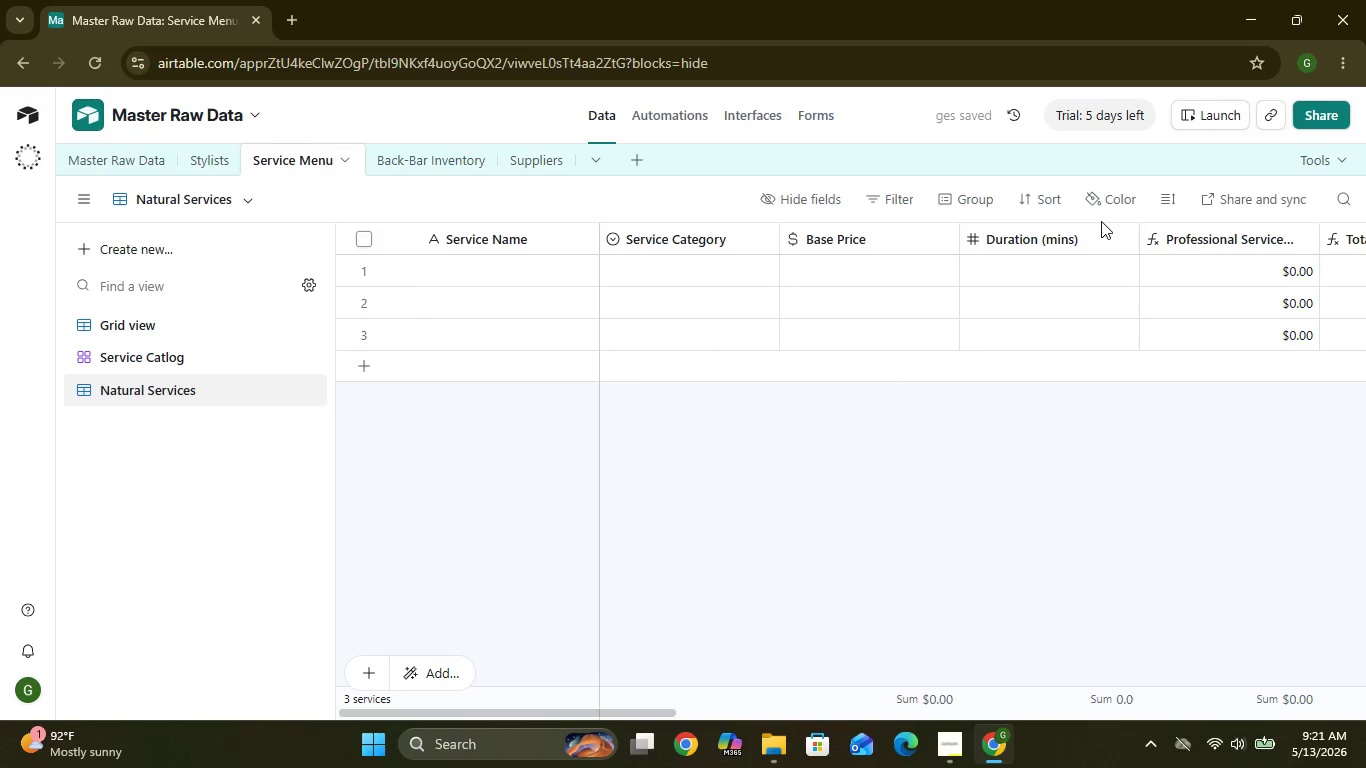 
left_click([894, 207])
 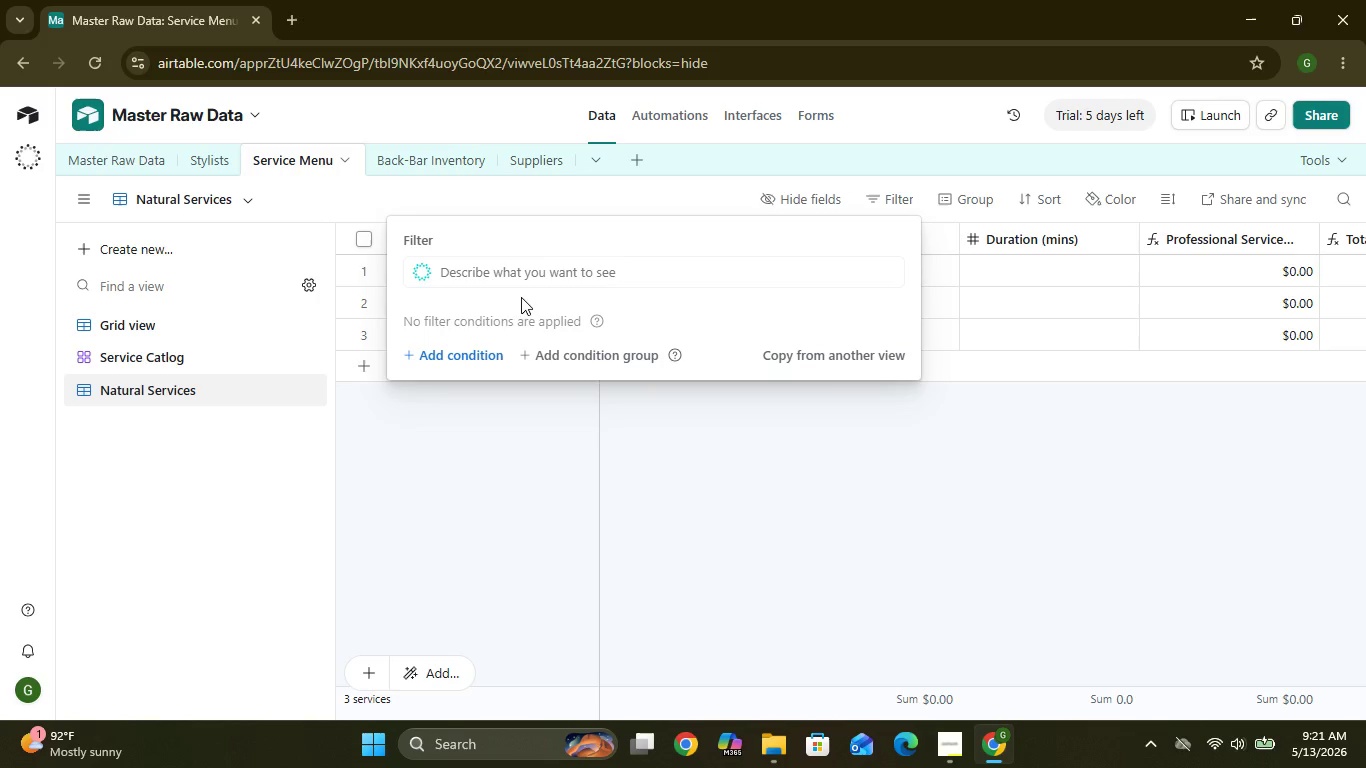 
wait(5.36)
 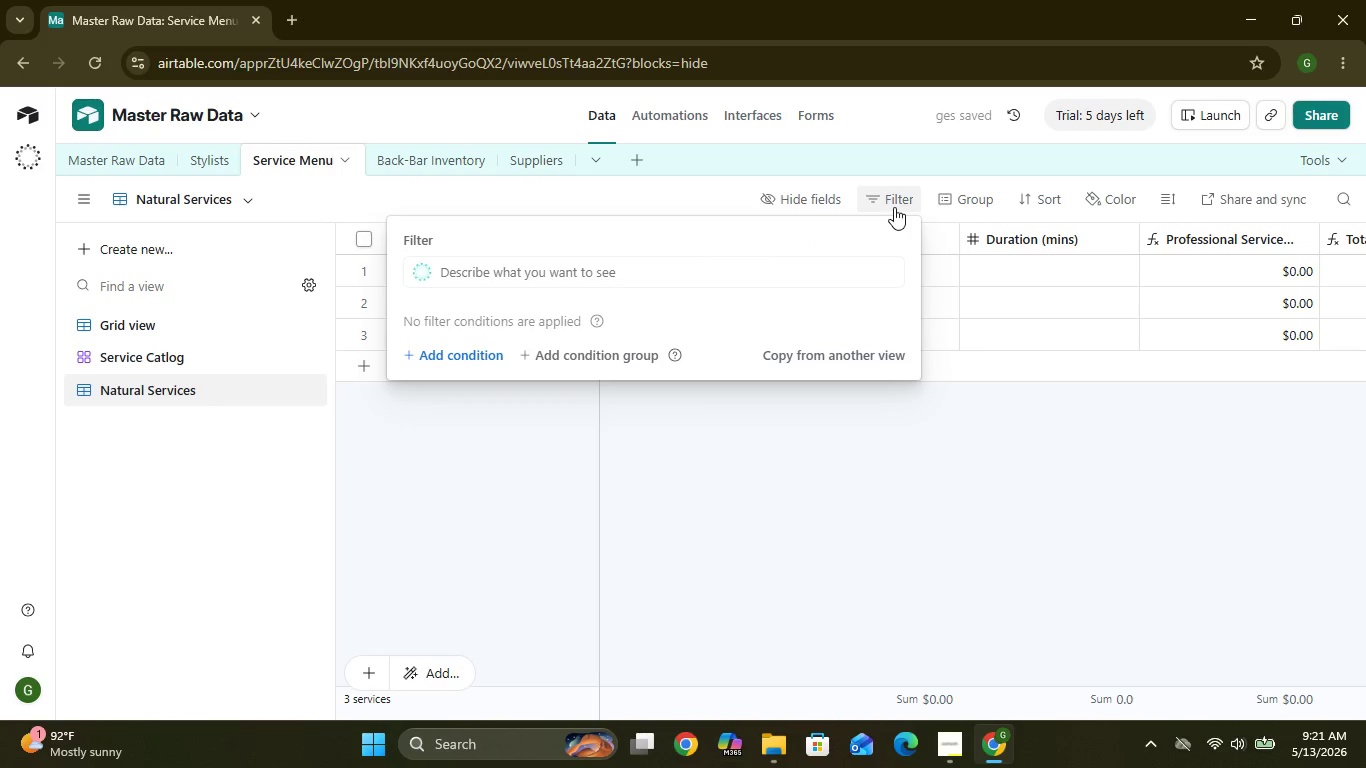 
left_click([483, 348])
 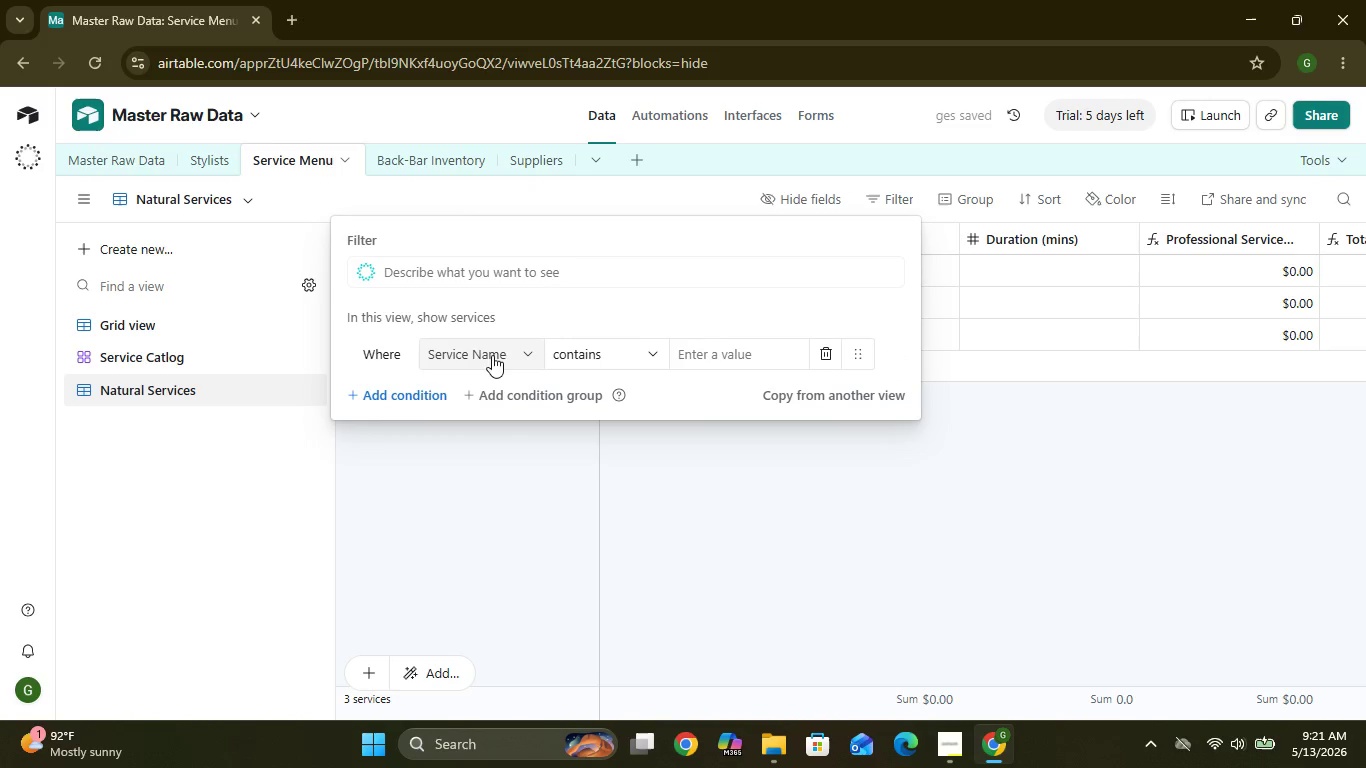 
left_click([493, 355])
 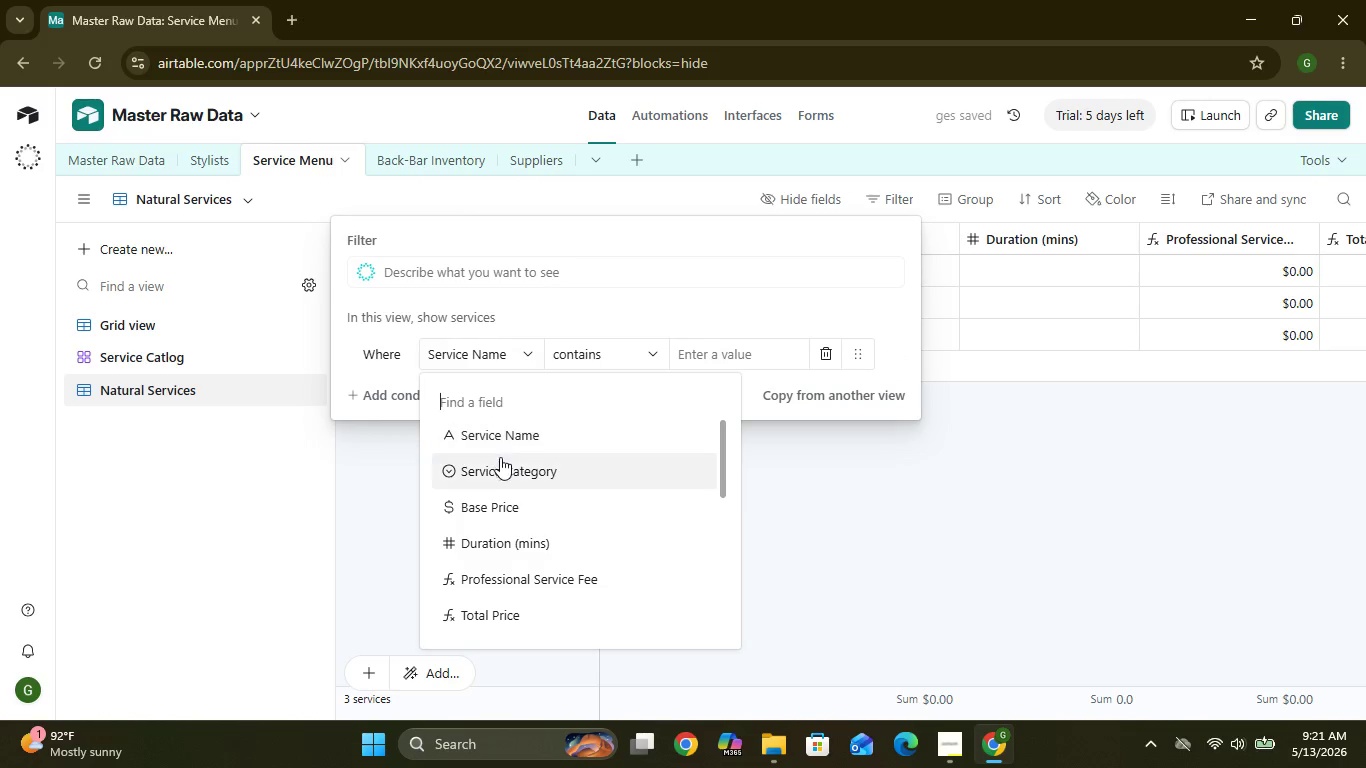 
left_click([503, 465])
 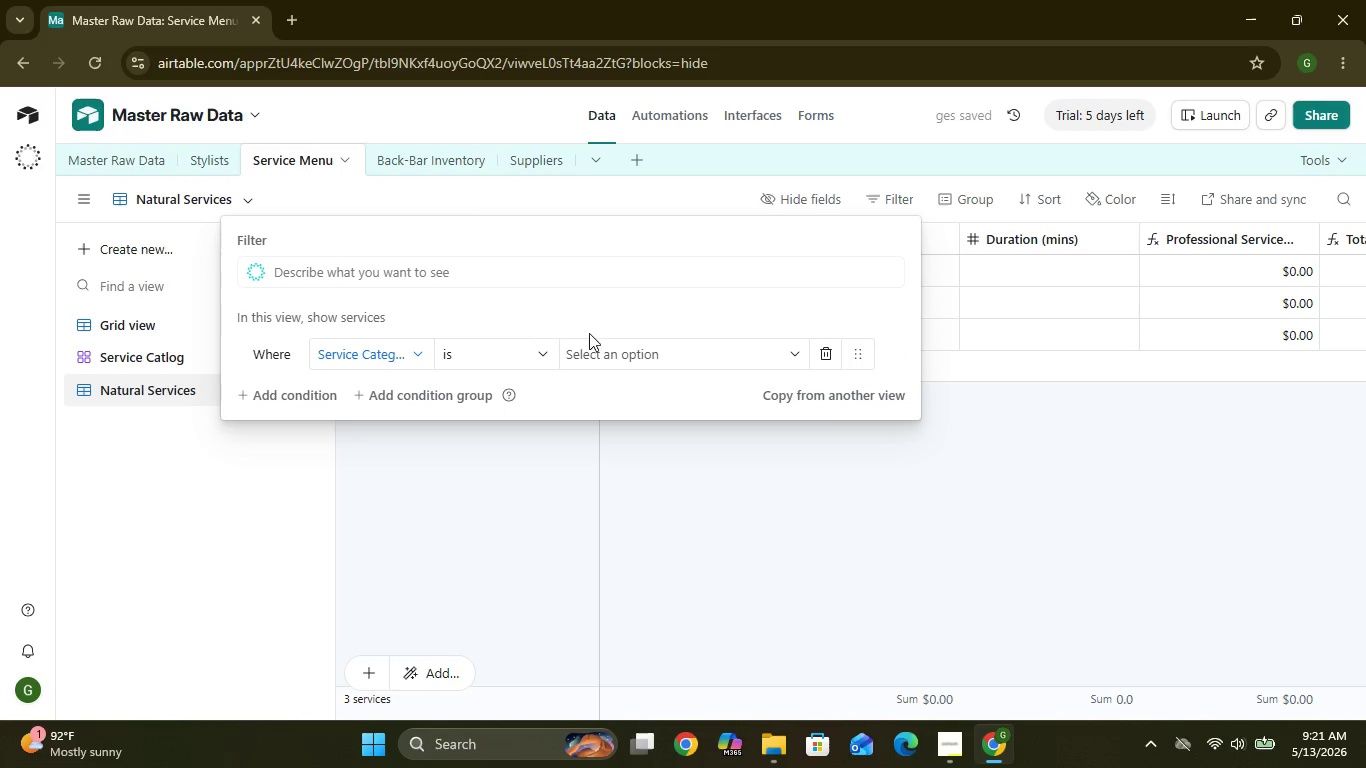 
left_click([650, 345])
 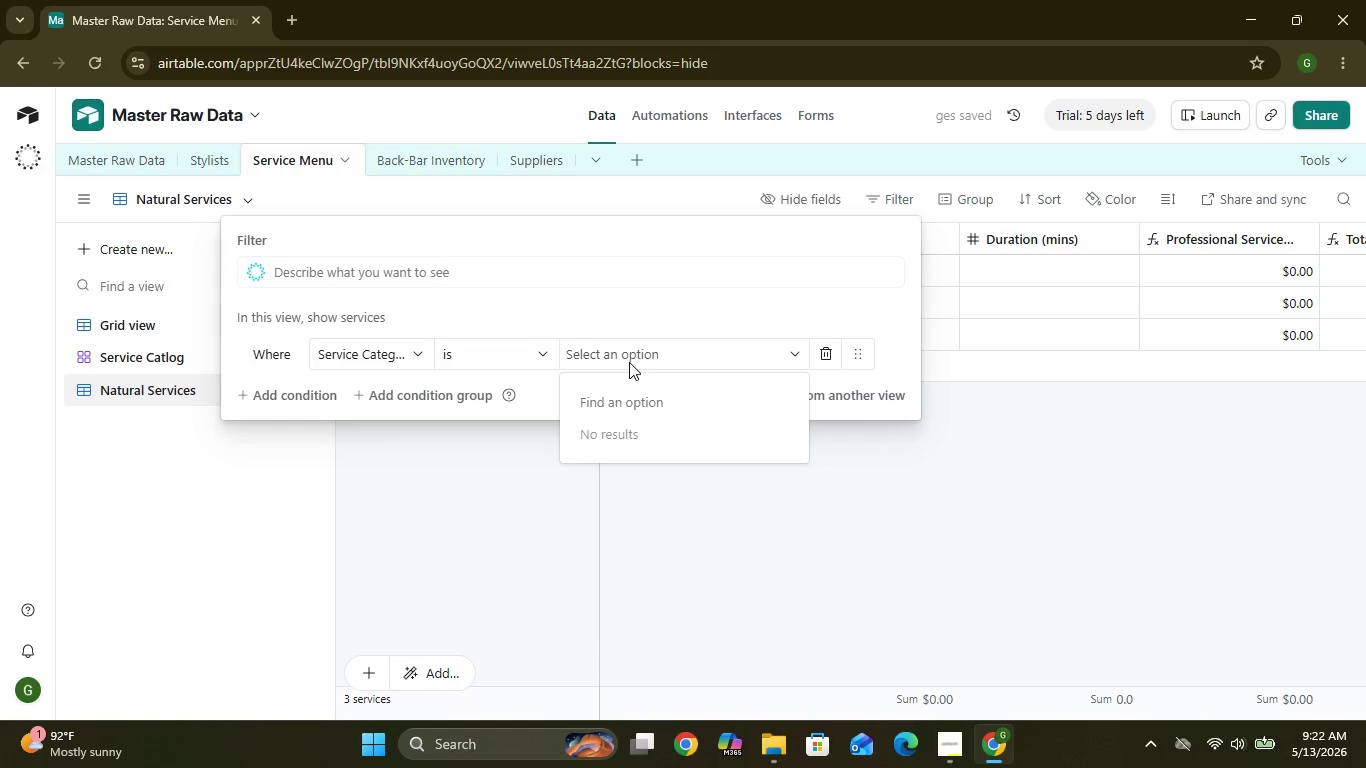 
left_click([620, 348])
 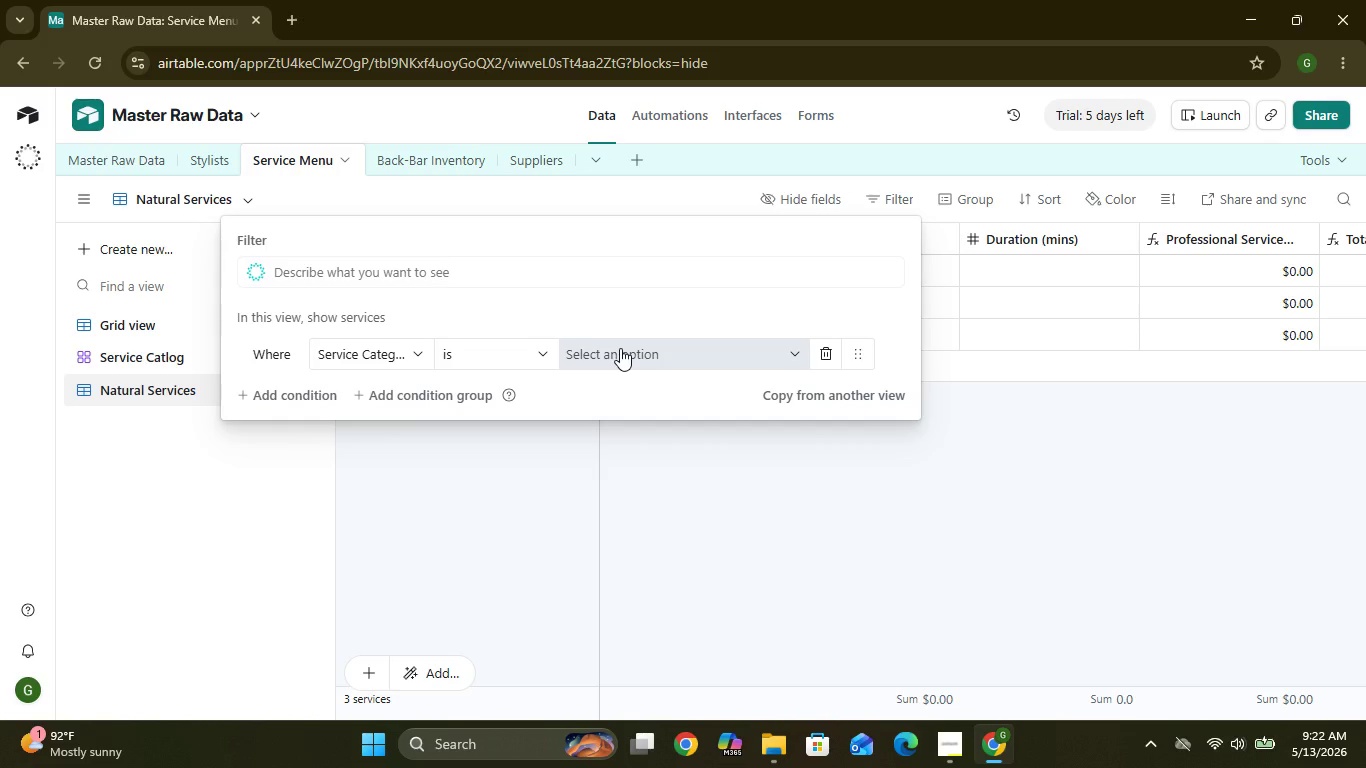 
key(CapsLock)
 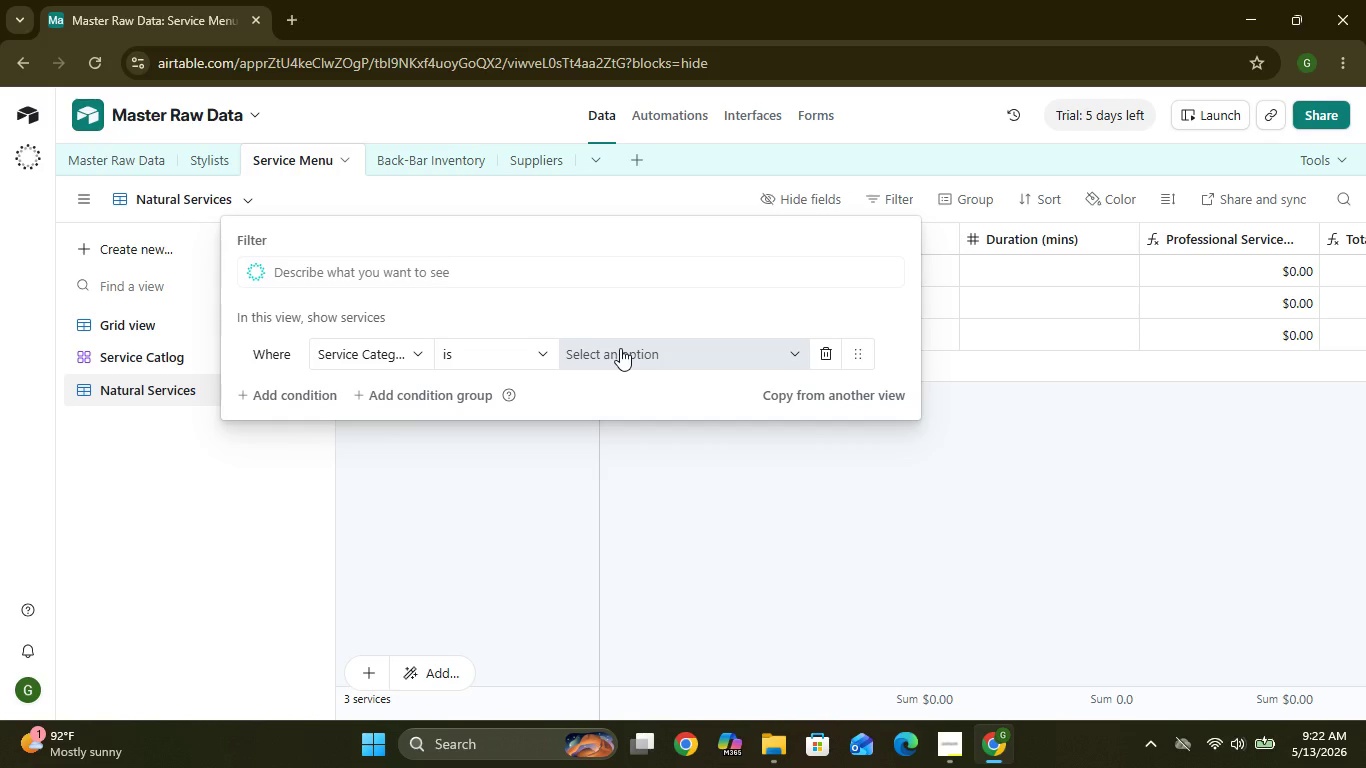 
key(N)
 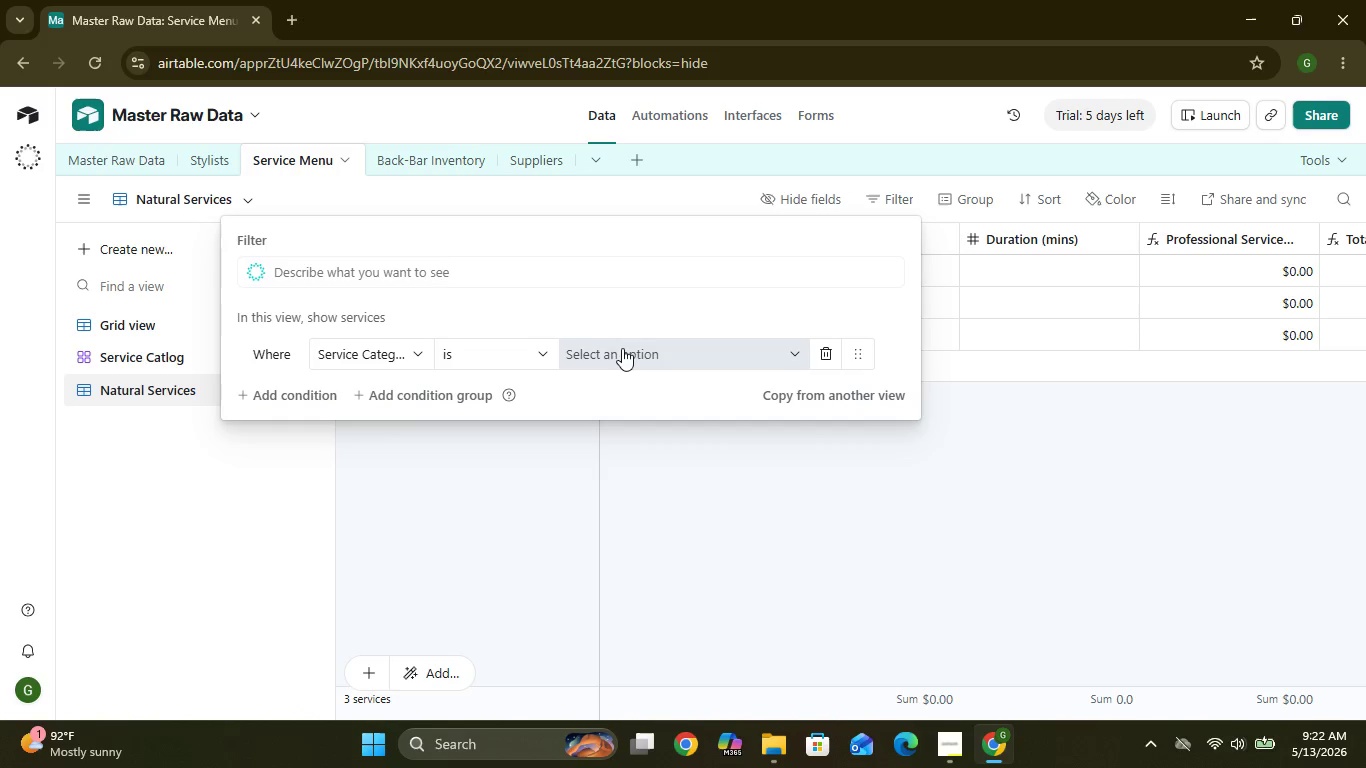 
left_click([635, 352])
 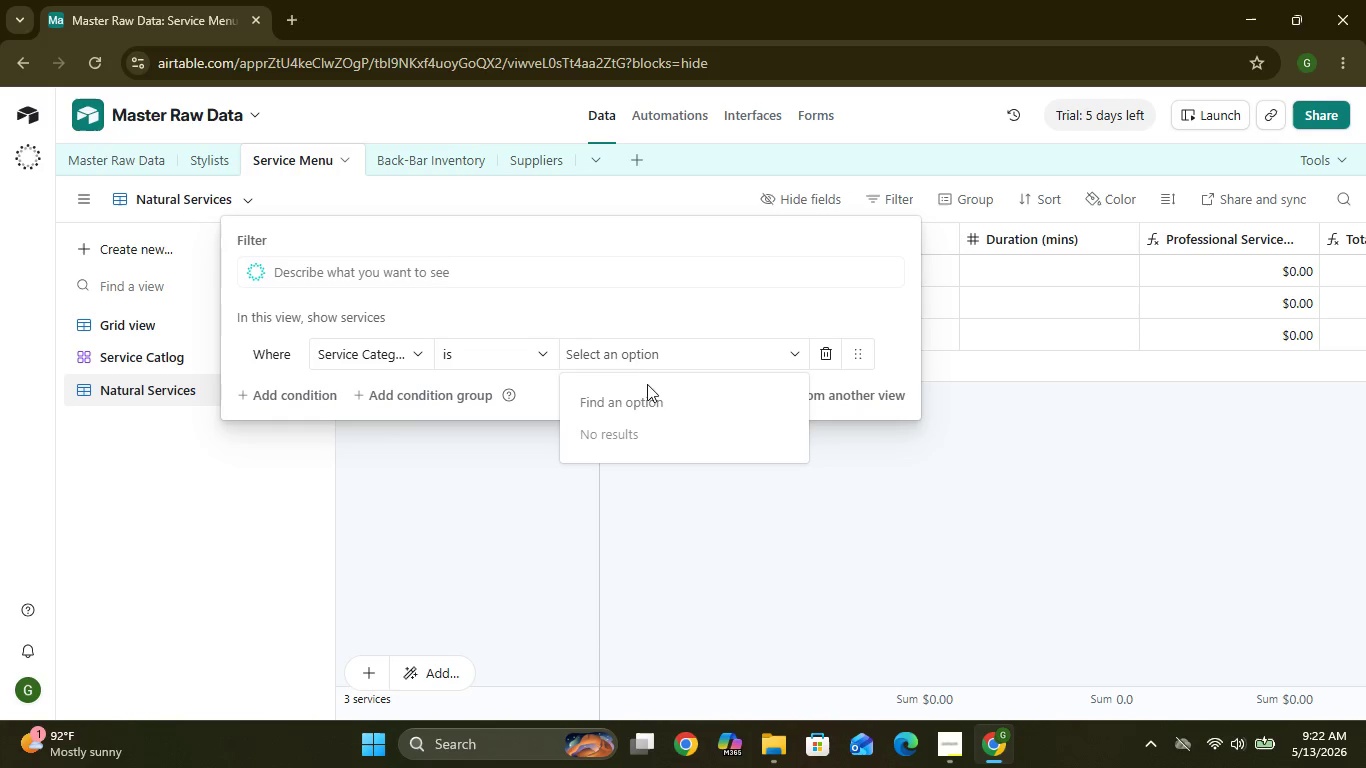 
left_click([644, 398])
 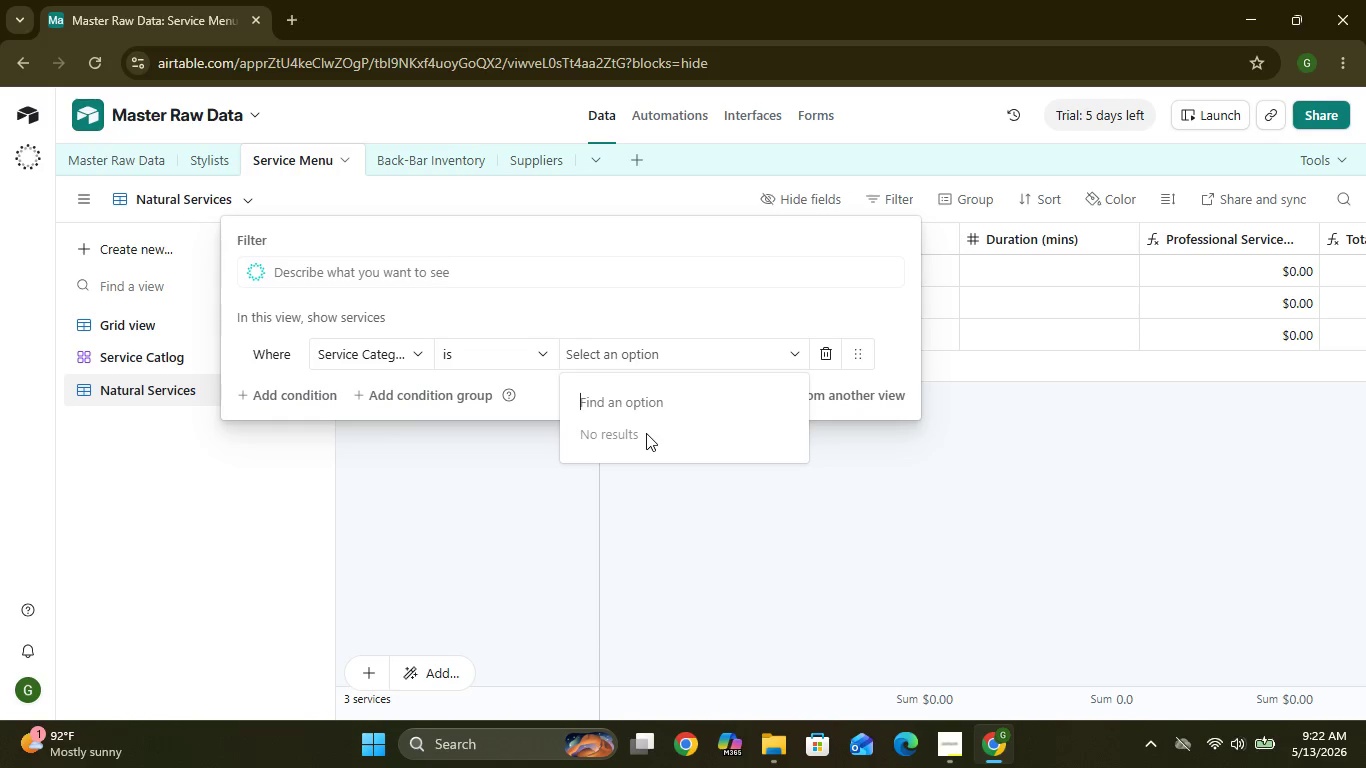 
left_click([645, 438])
 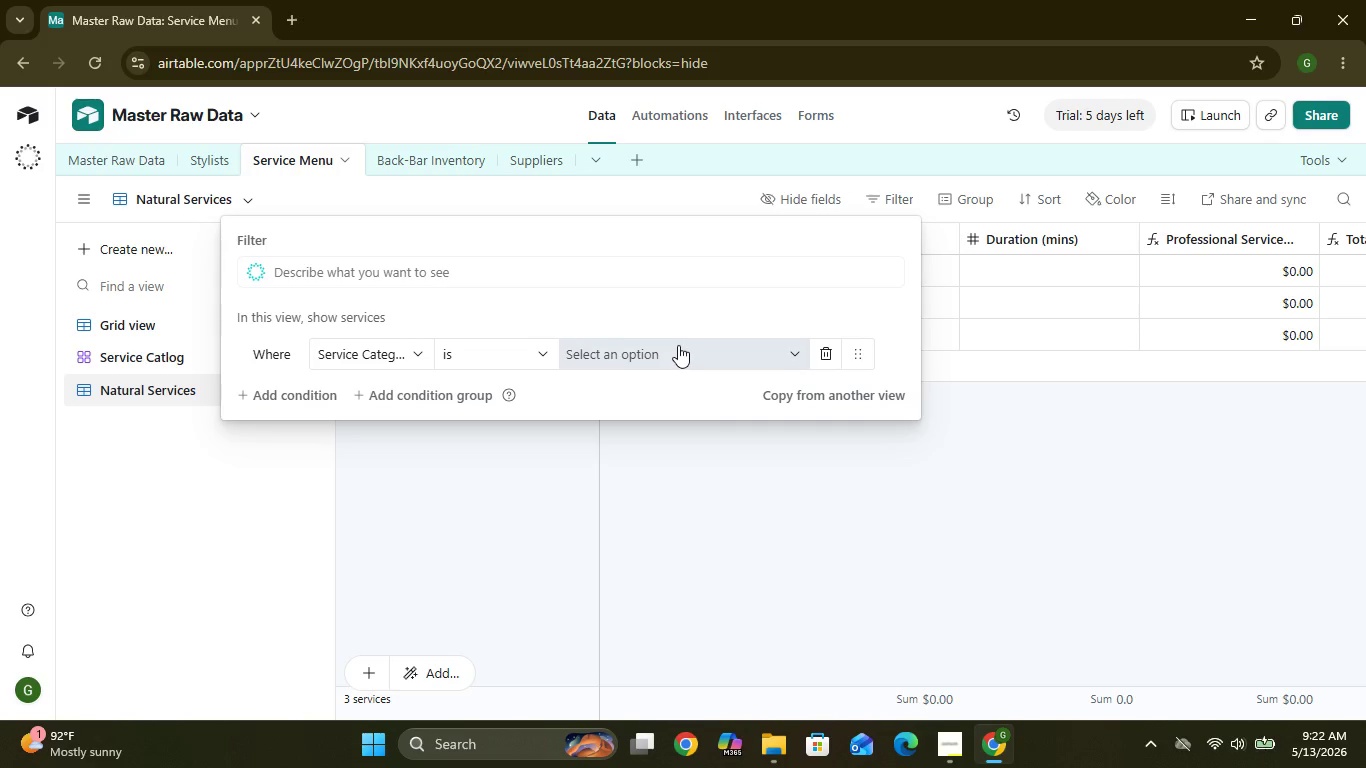 
left_click([678, 345])
 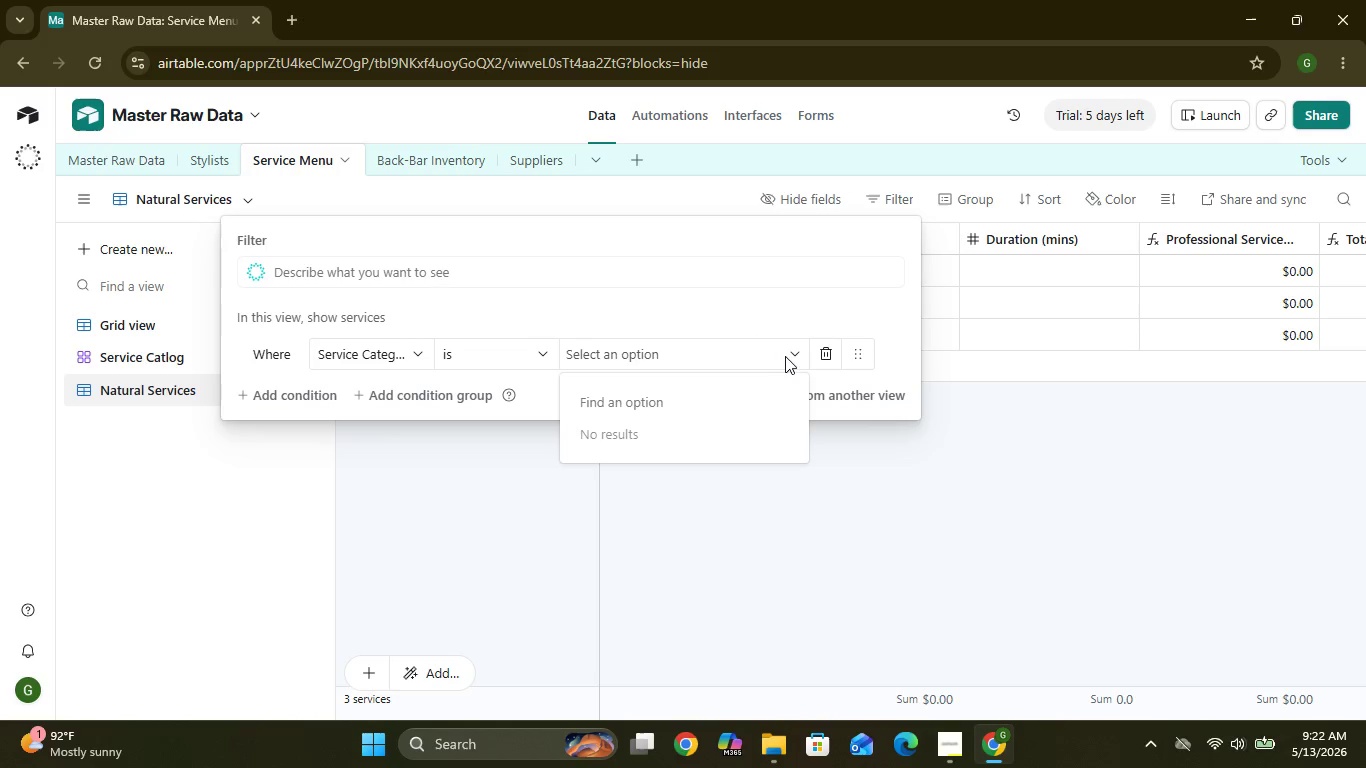 
left_click([792, 356])
 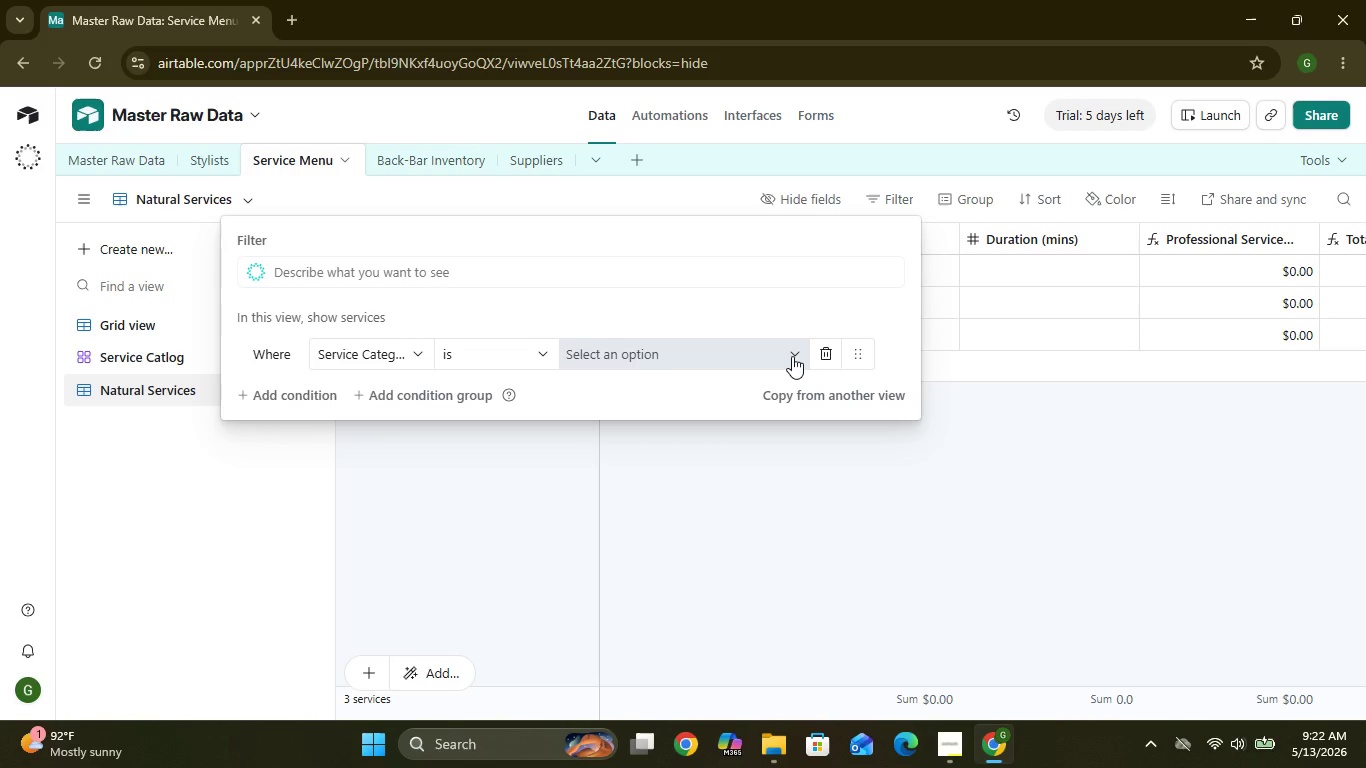 
left_click([792, 356])
 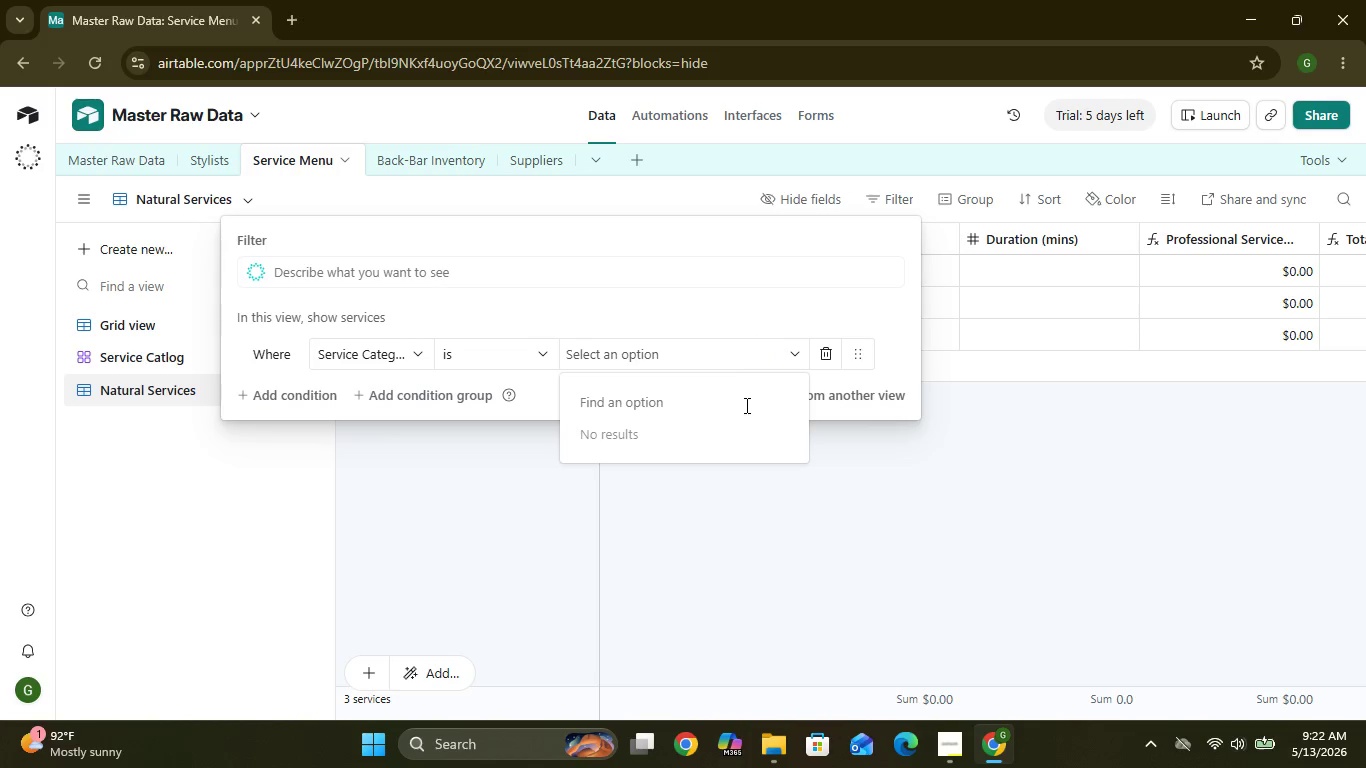 
left_click([743, 407])
 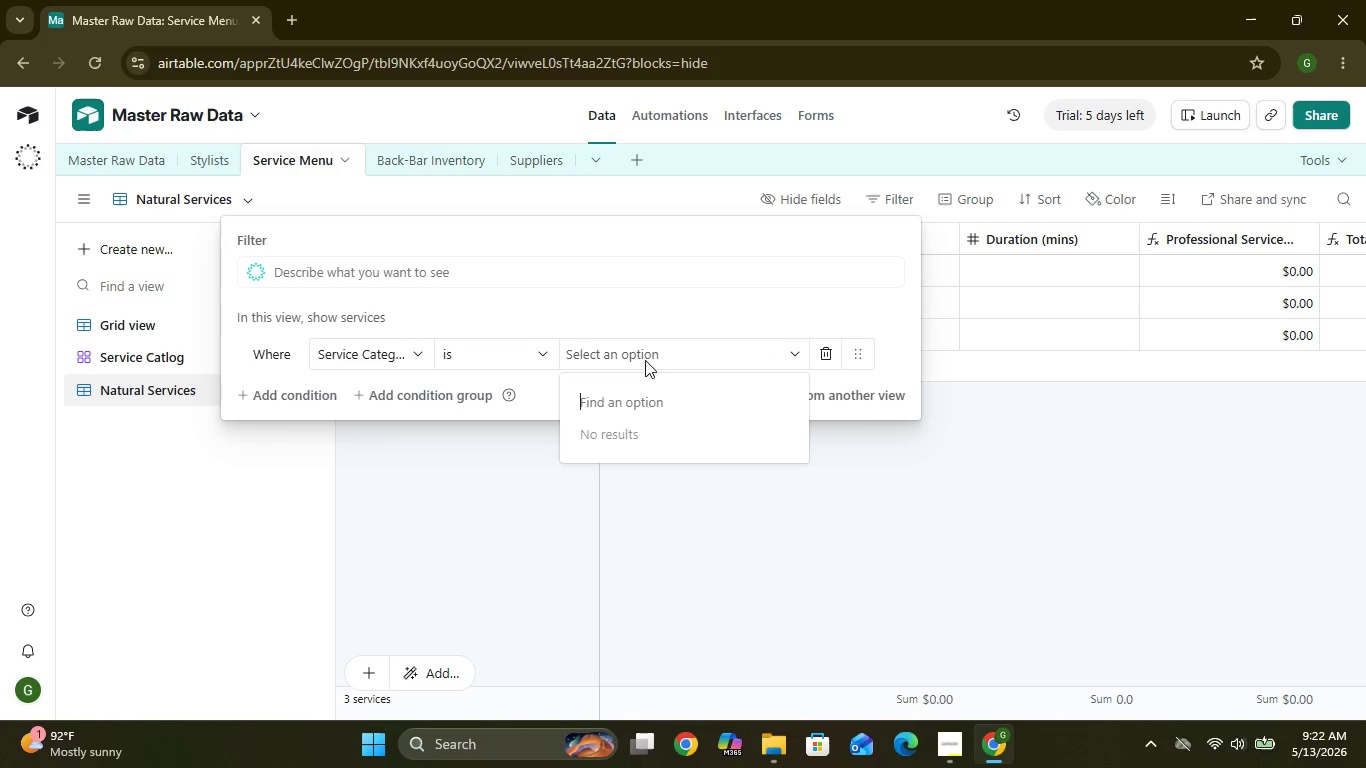 
left_click([635, 351])
 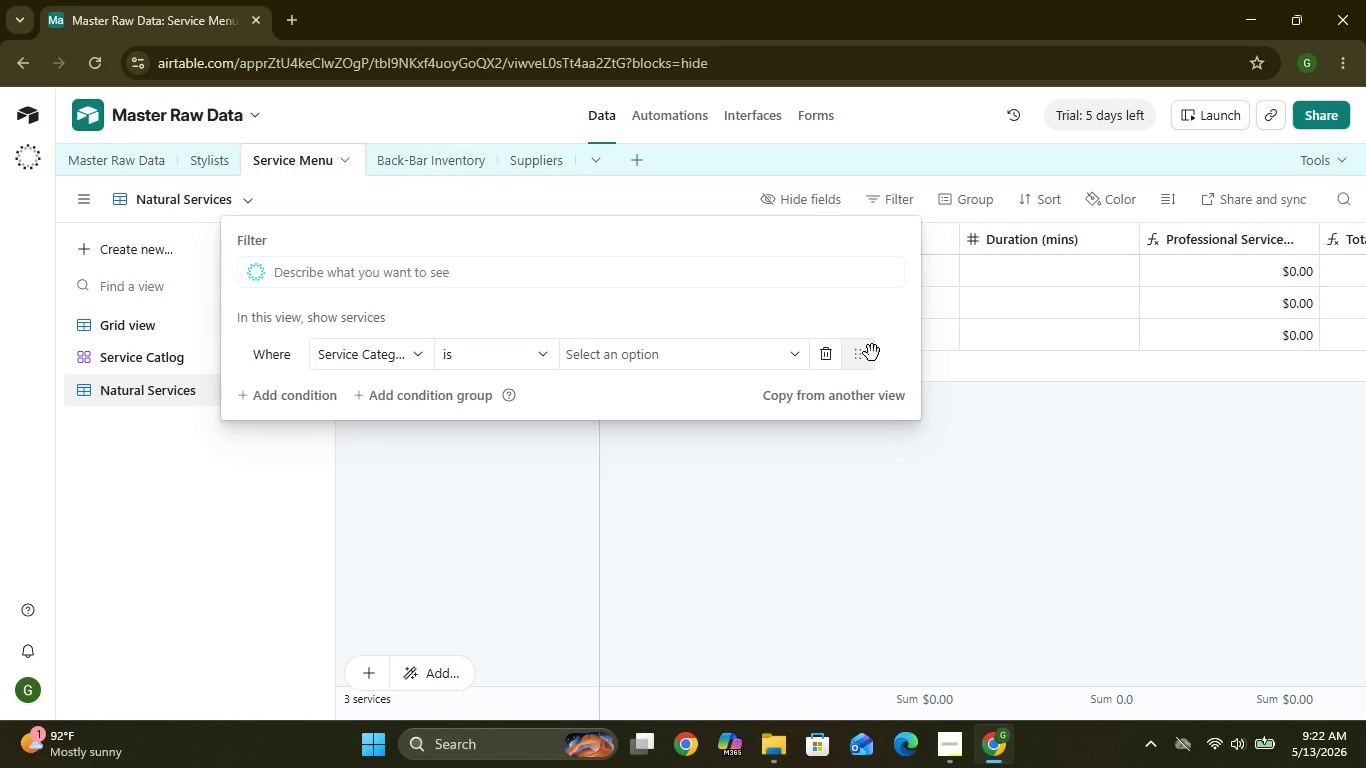 
left_click([866, 360])
 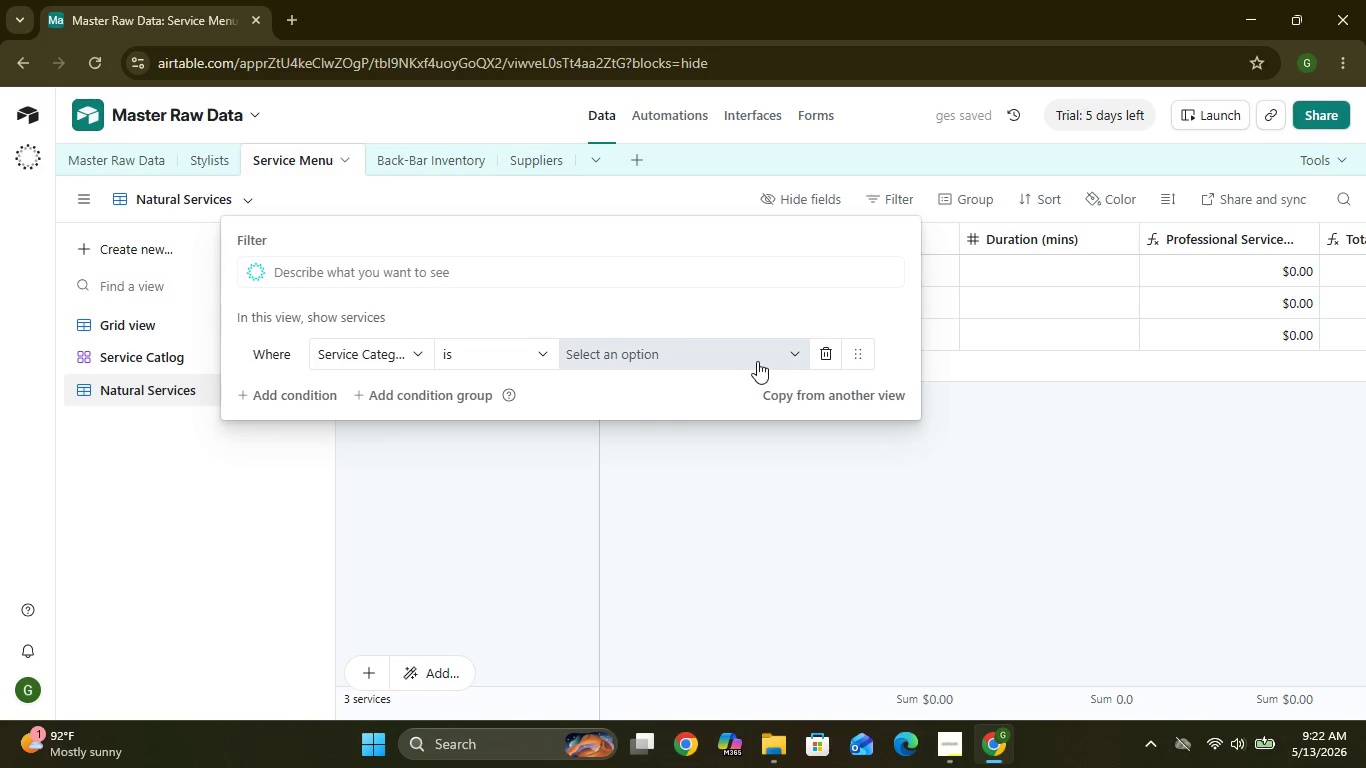 
left_click([763, 358])
 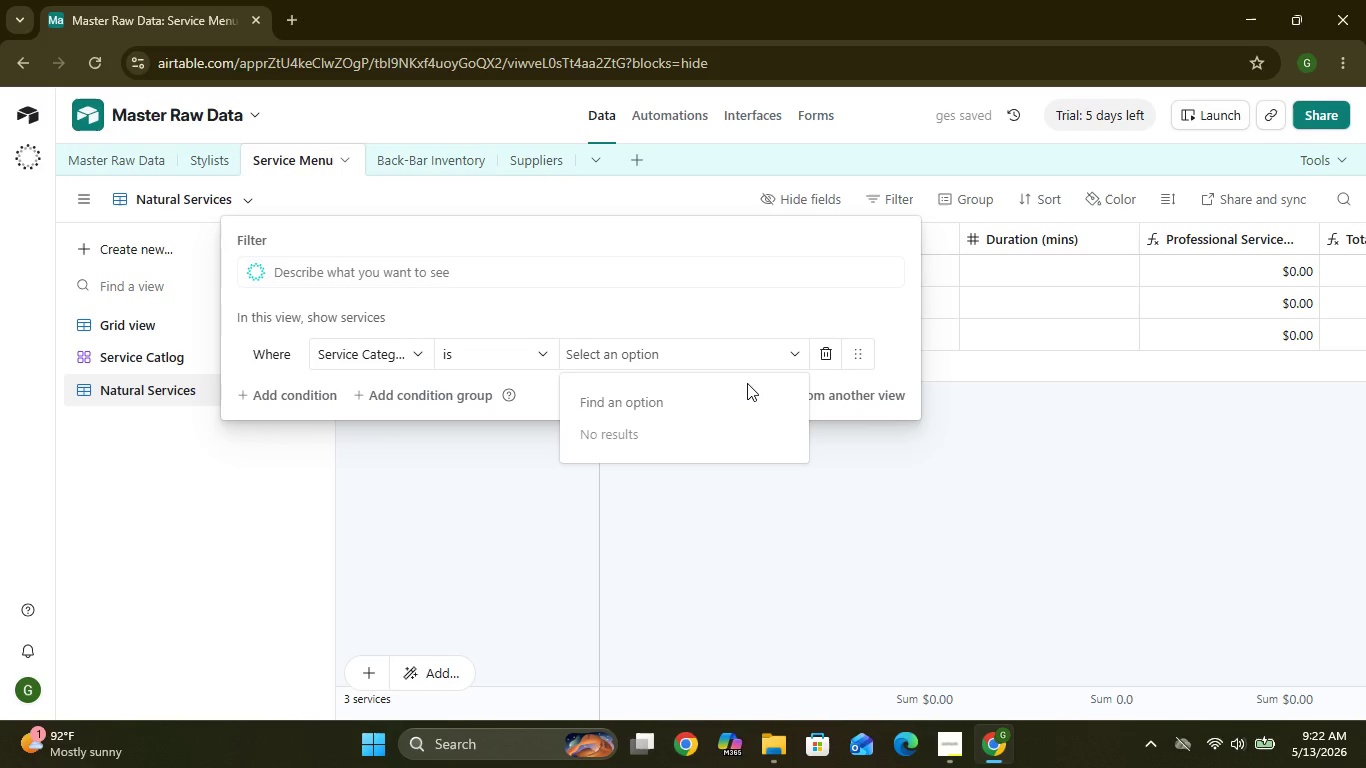 
key(N)
 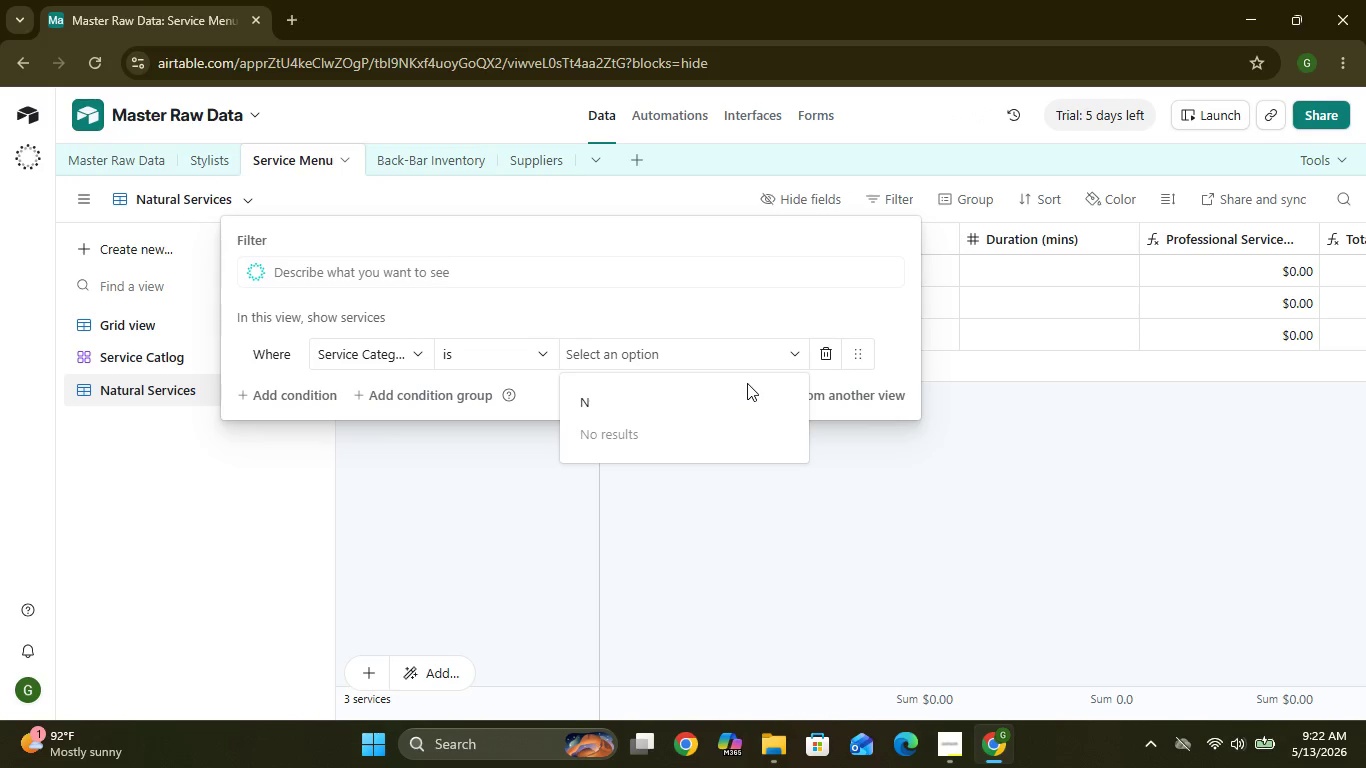 
key(CapsLock)
 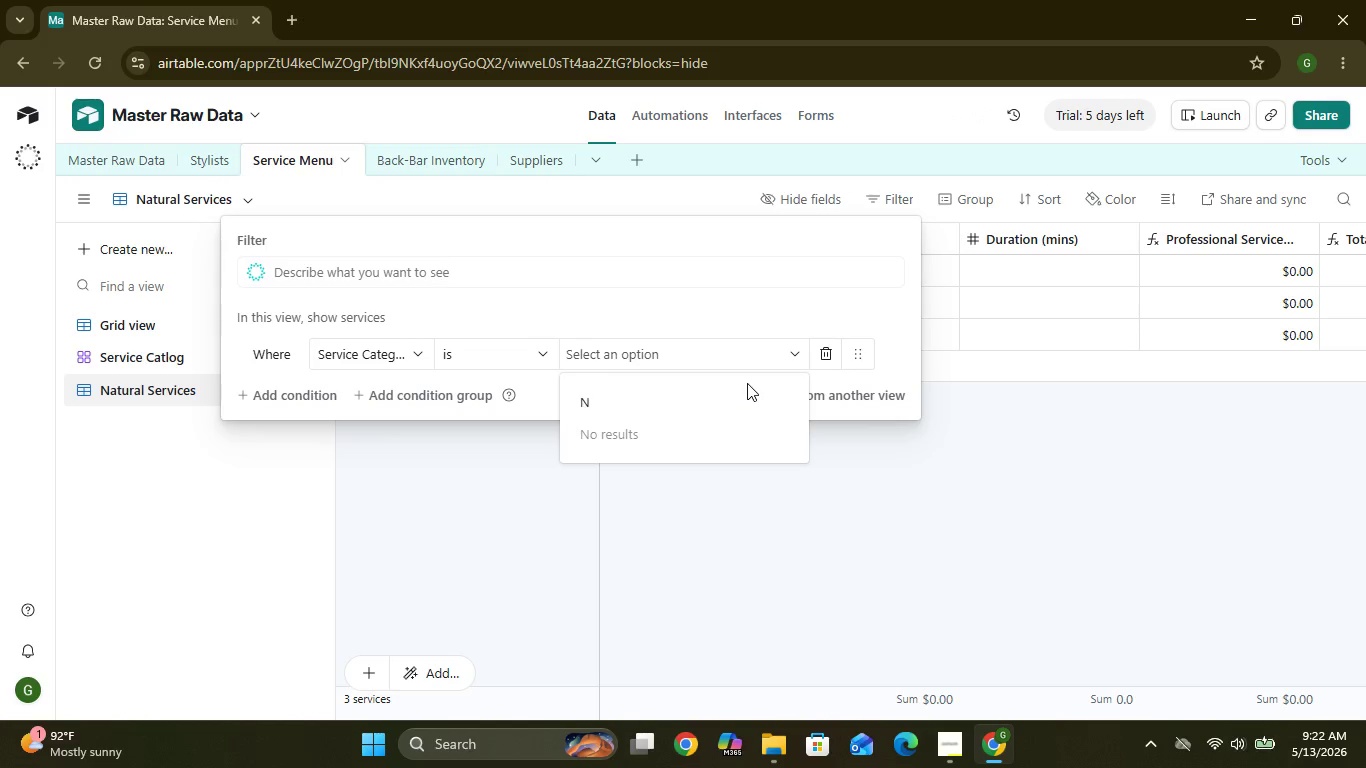 
type(atural)
 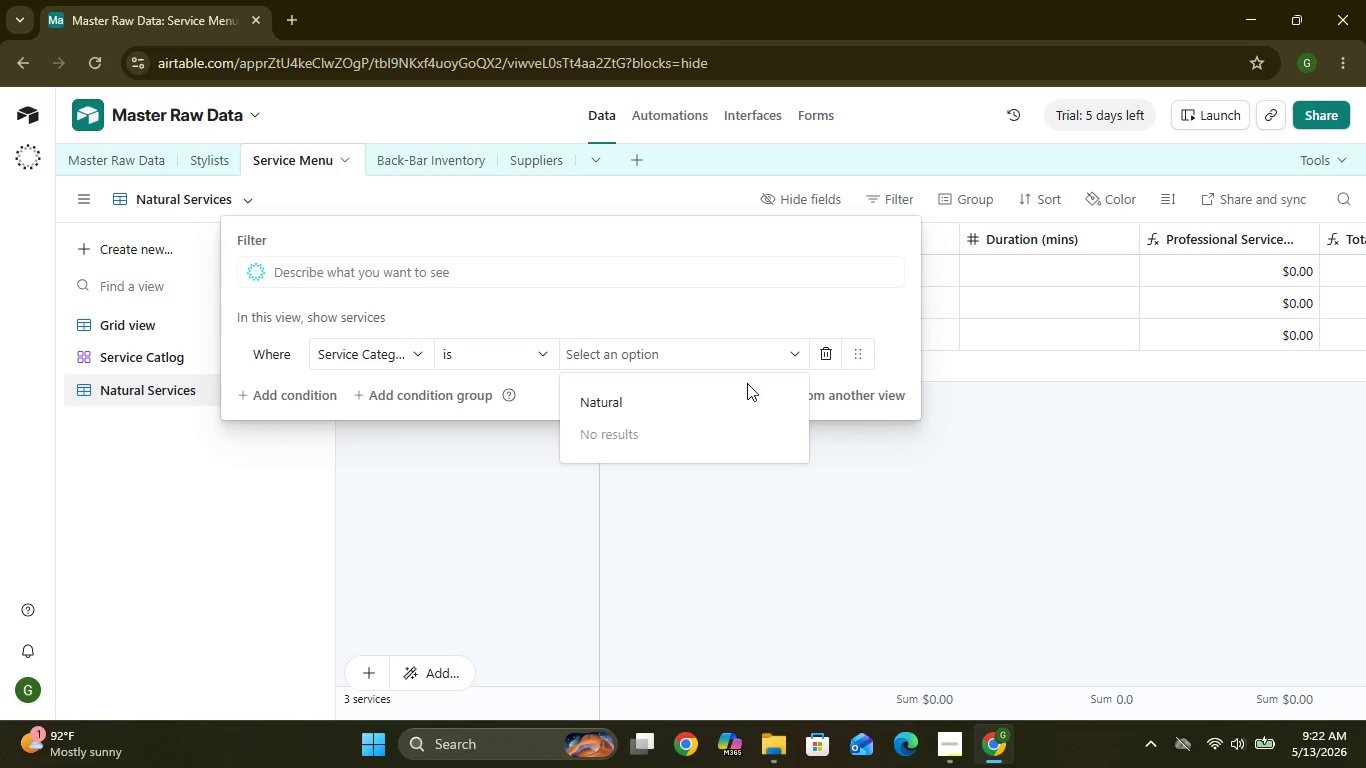 
key(Enter)
 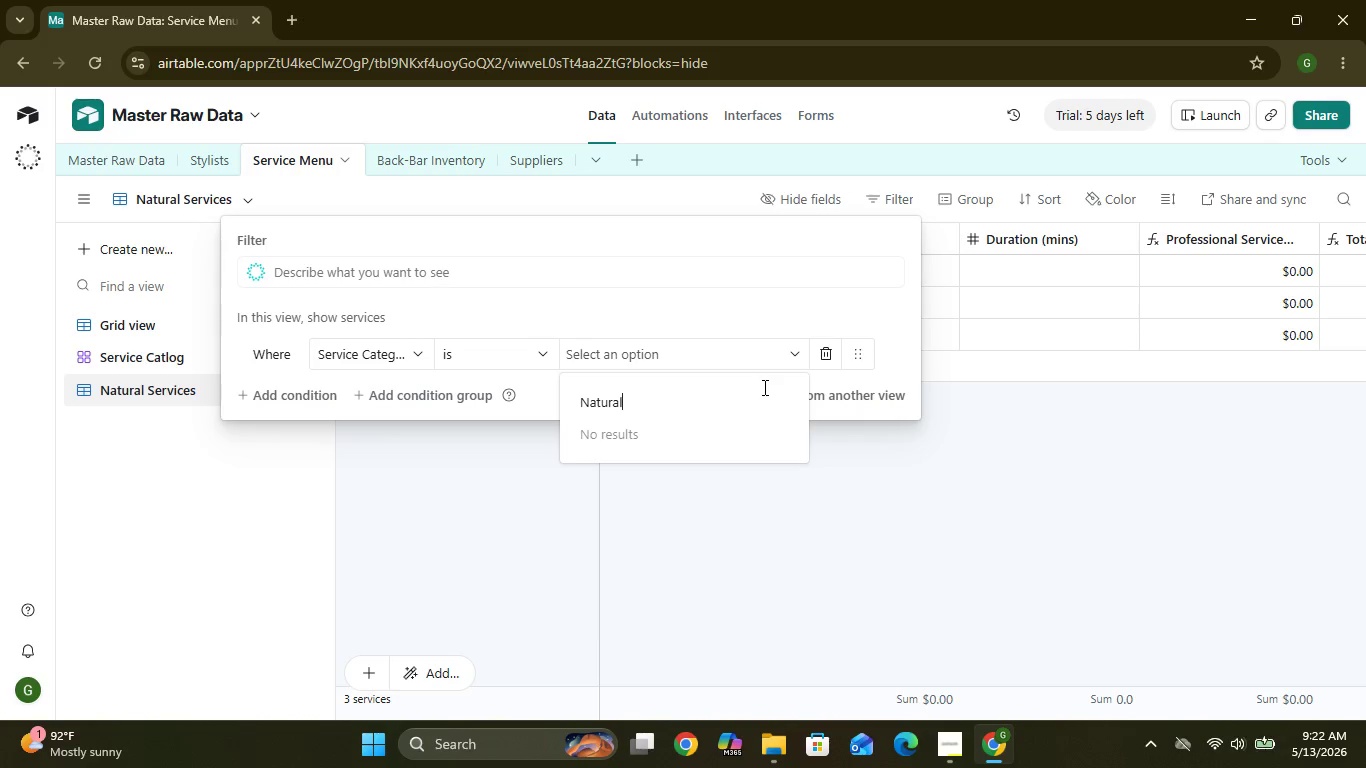 
left_click_drag(start_coordinate=[763, 388], to_coordinate=[634, 396])
 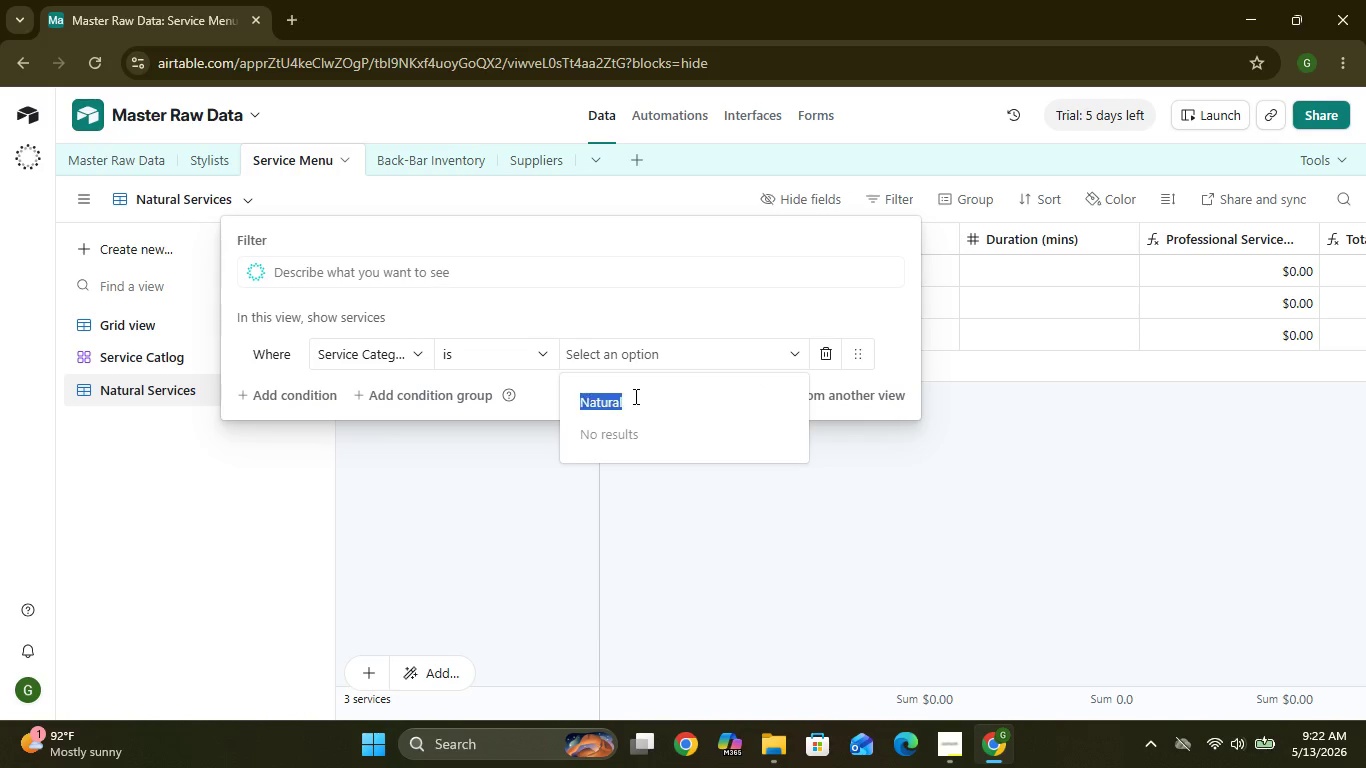 
double_click([634, 396])
 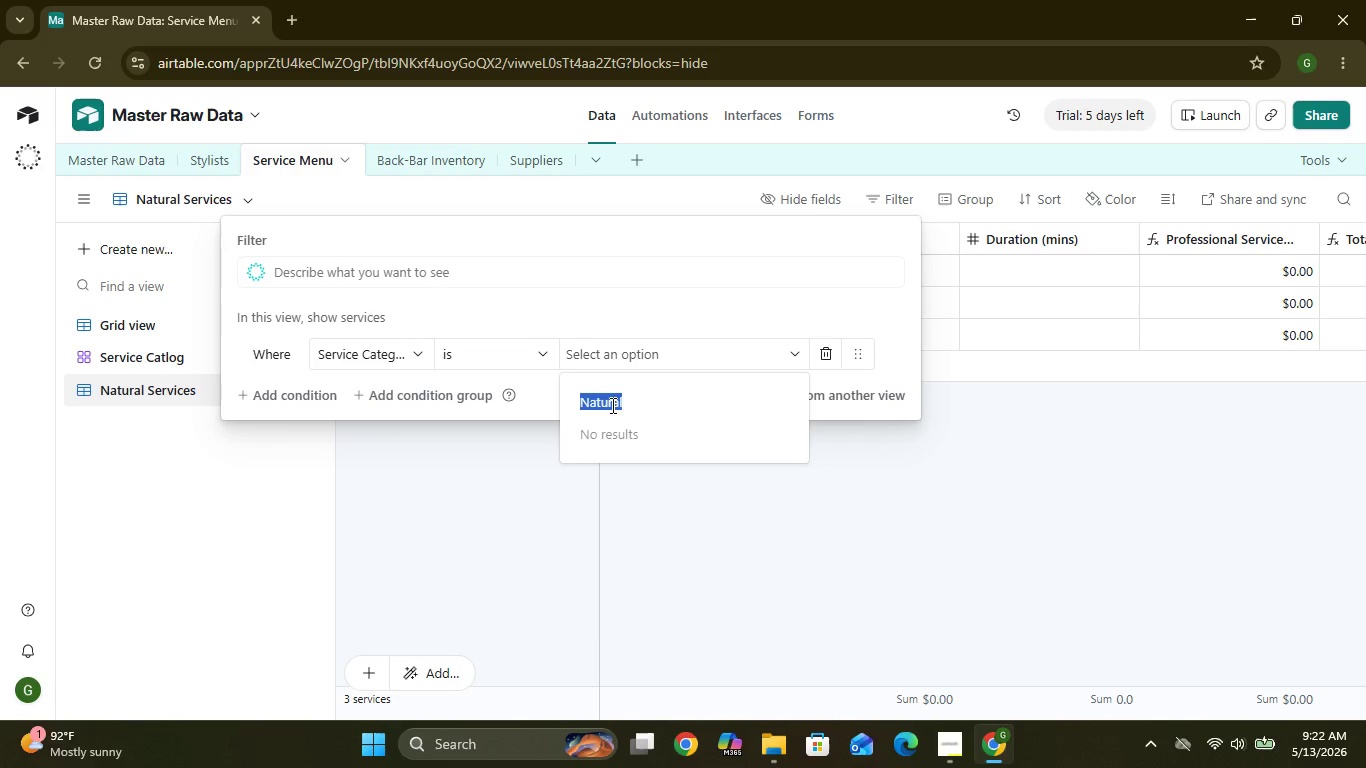 
double_click([611, 405])
 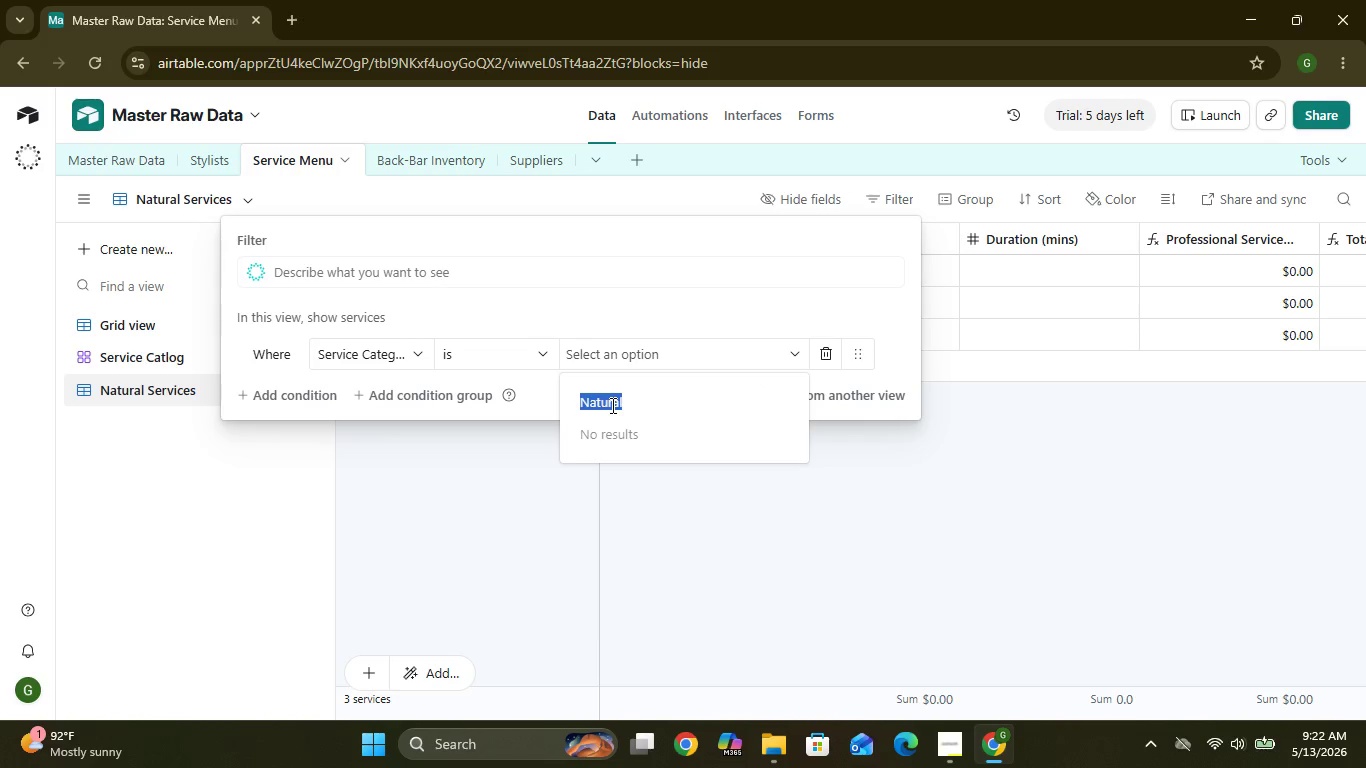 
triple_click([611, 405])
 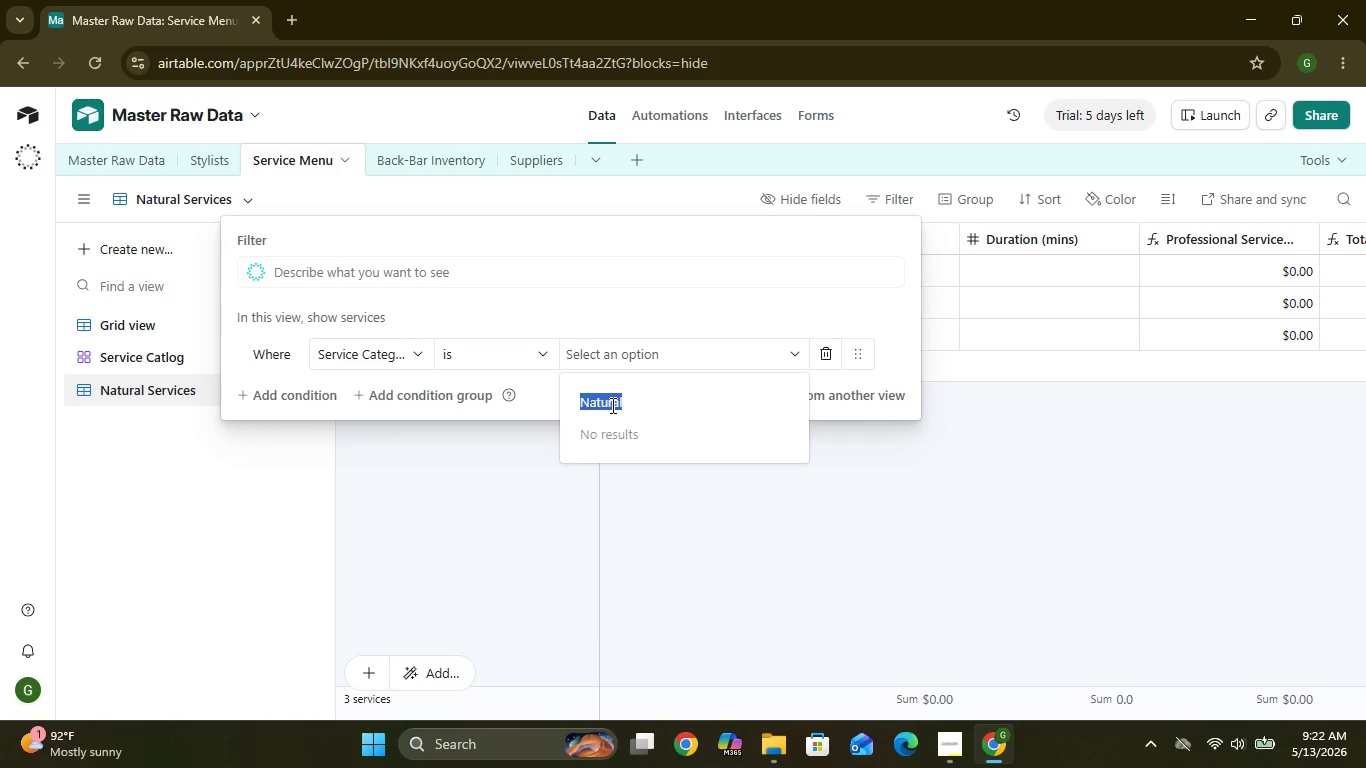 
triple_click([611, 405])
 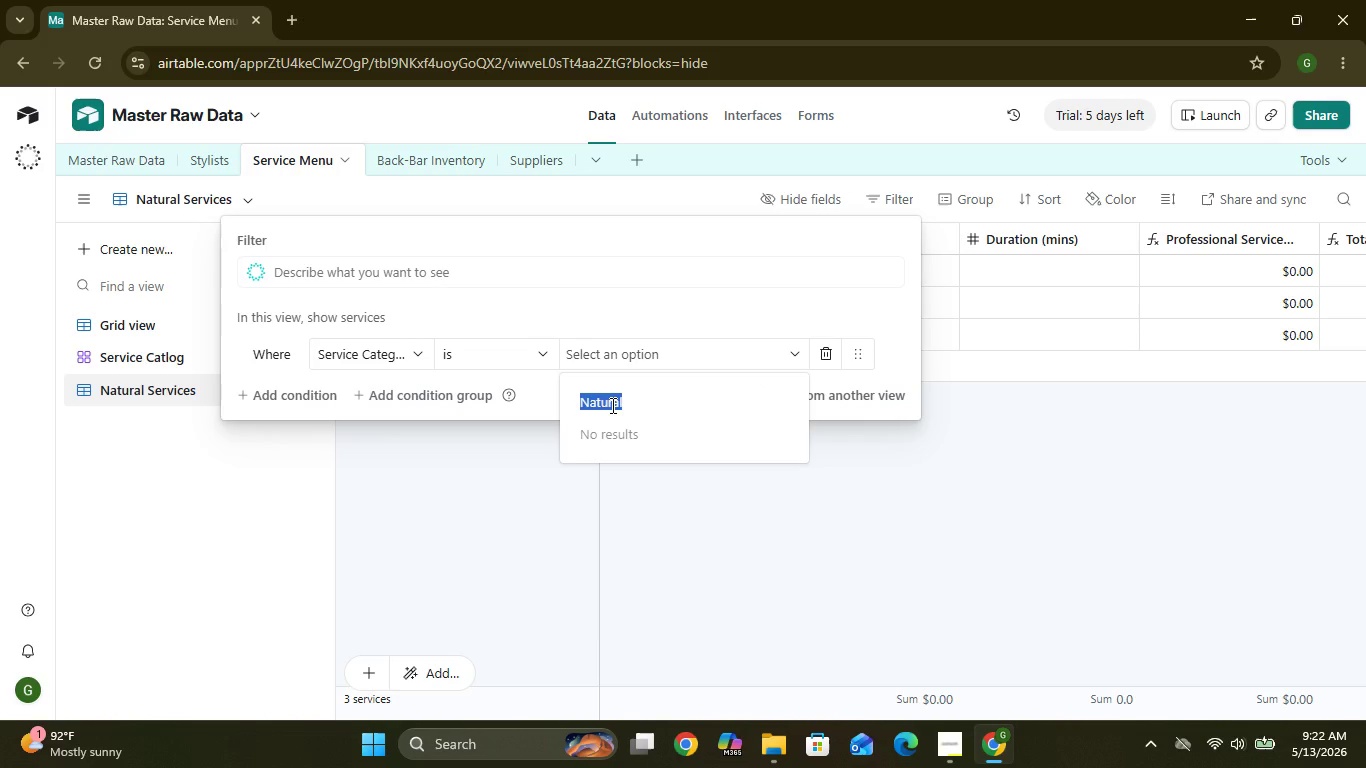 
triple_click([611, 405])
 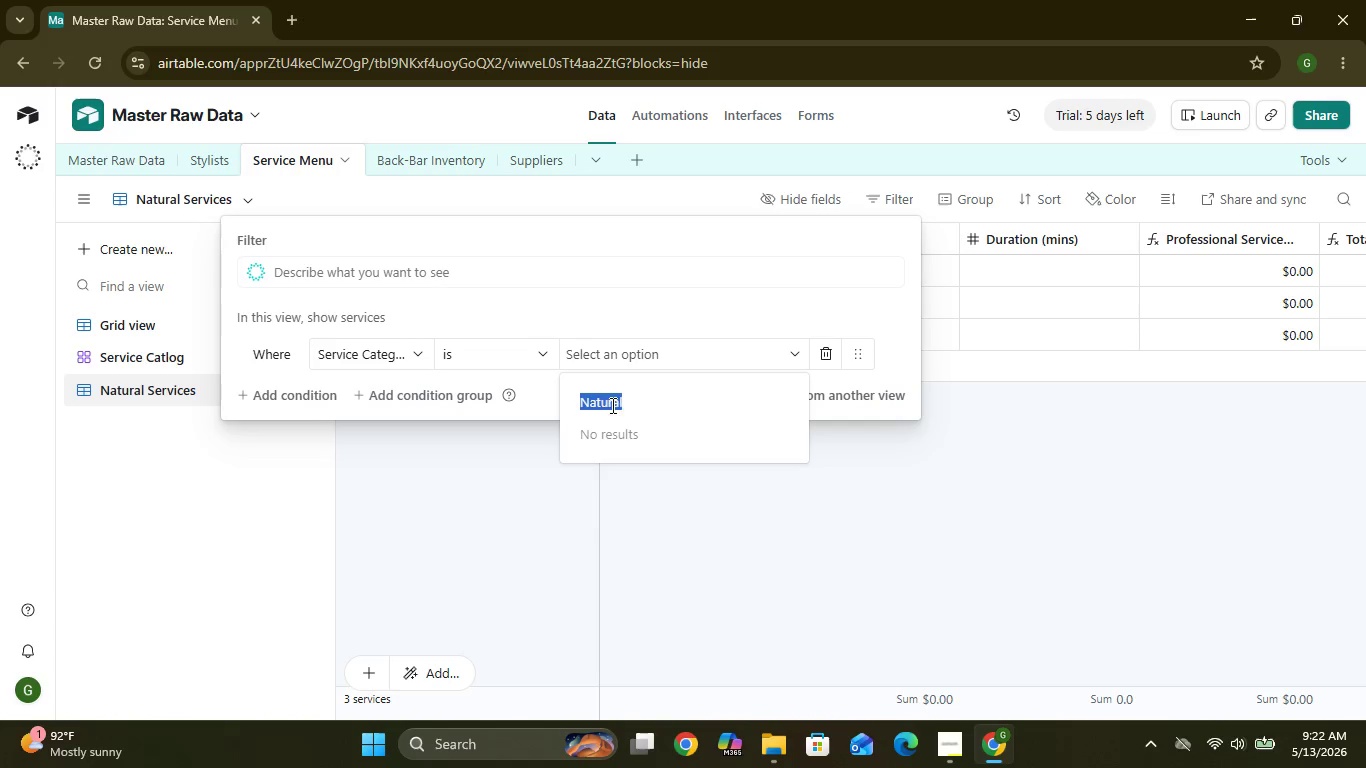 
left_click_drag(start_coordinate=[611, 405], to_coordinate=[723, 546])
 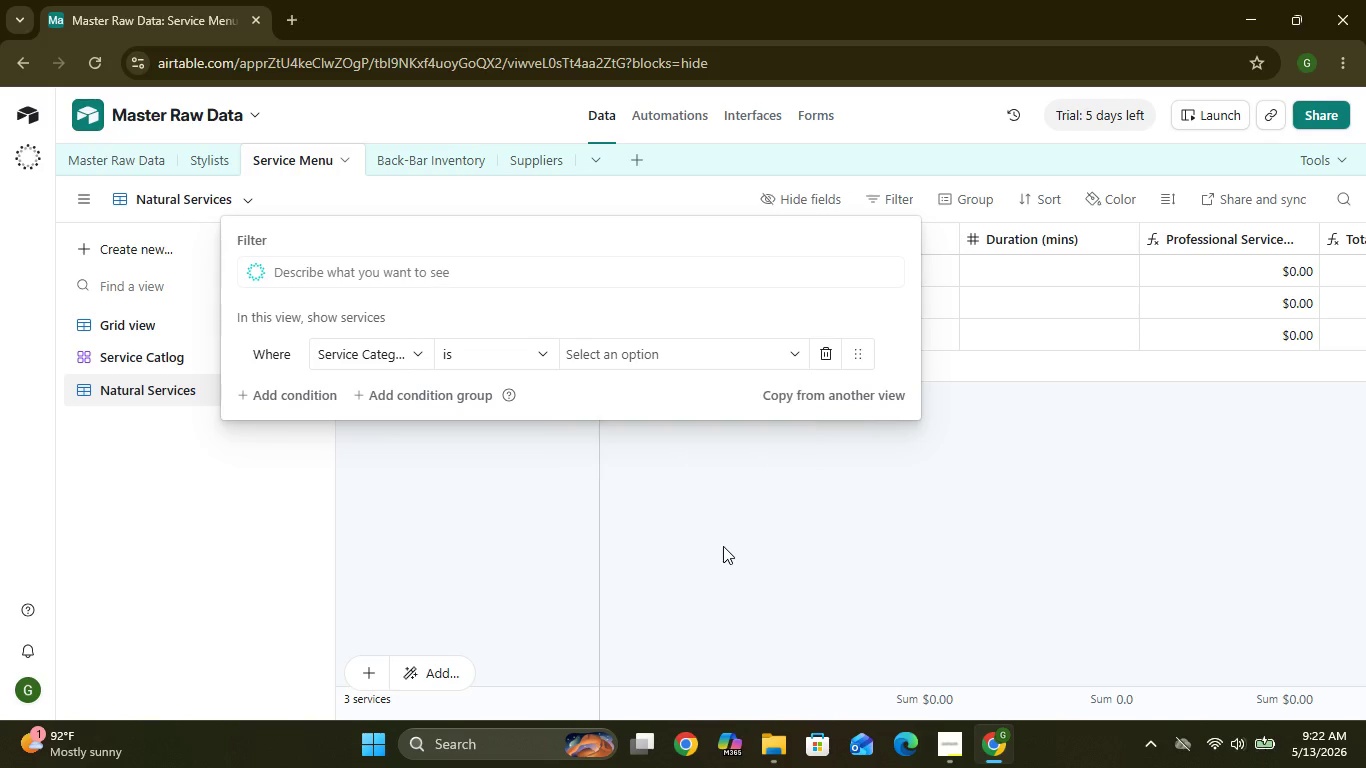 
left_click([723, 546])
 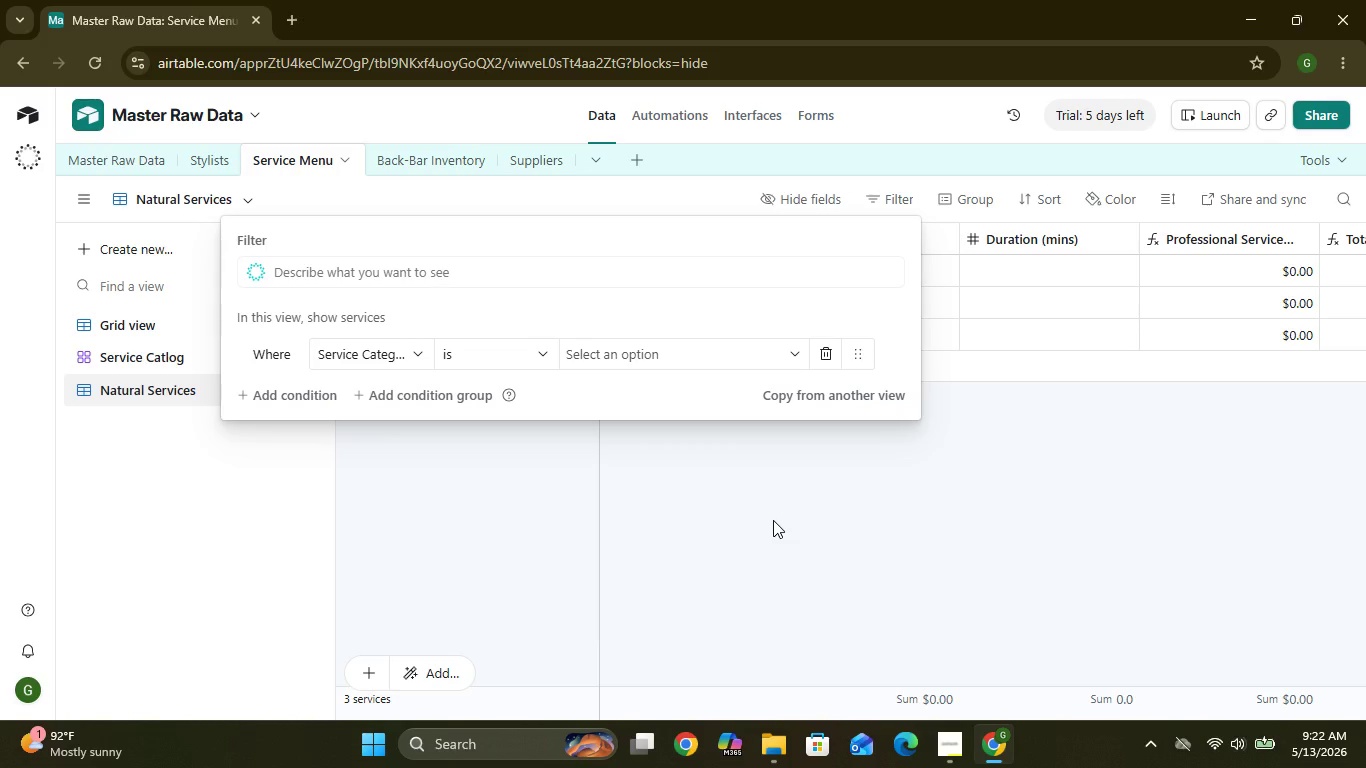 
left_click([782, 531])
 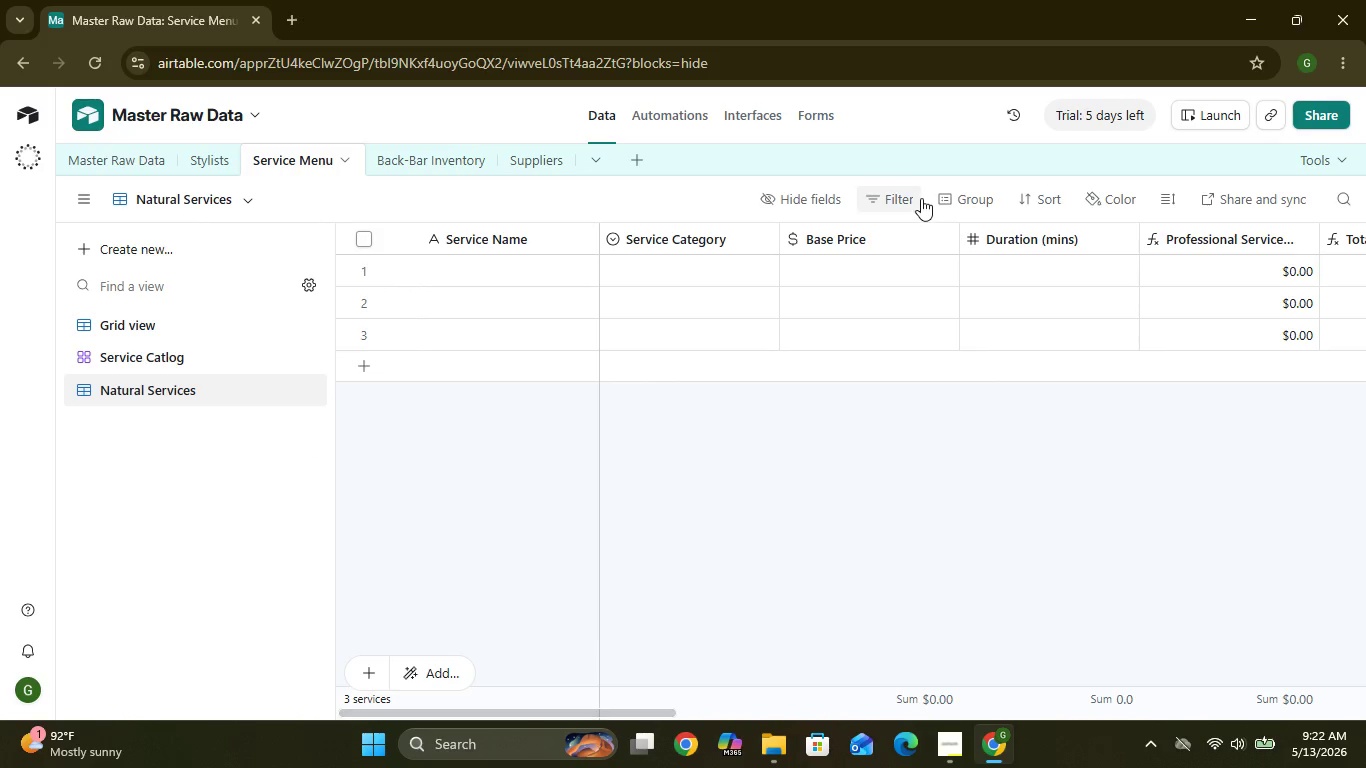 
left_click([915, 199])
 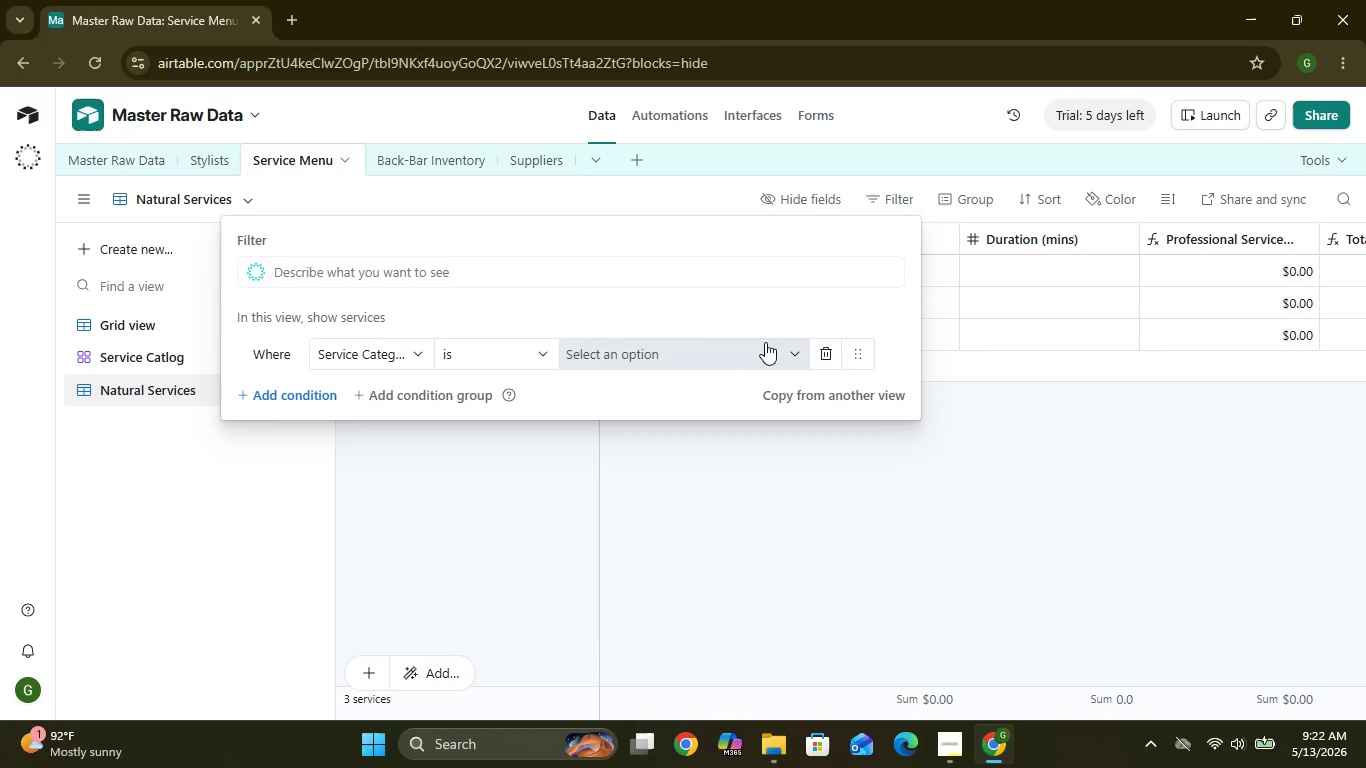 
left_click([760, 344])
 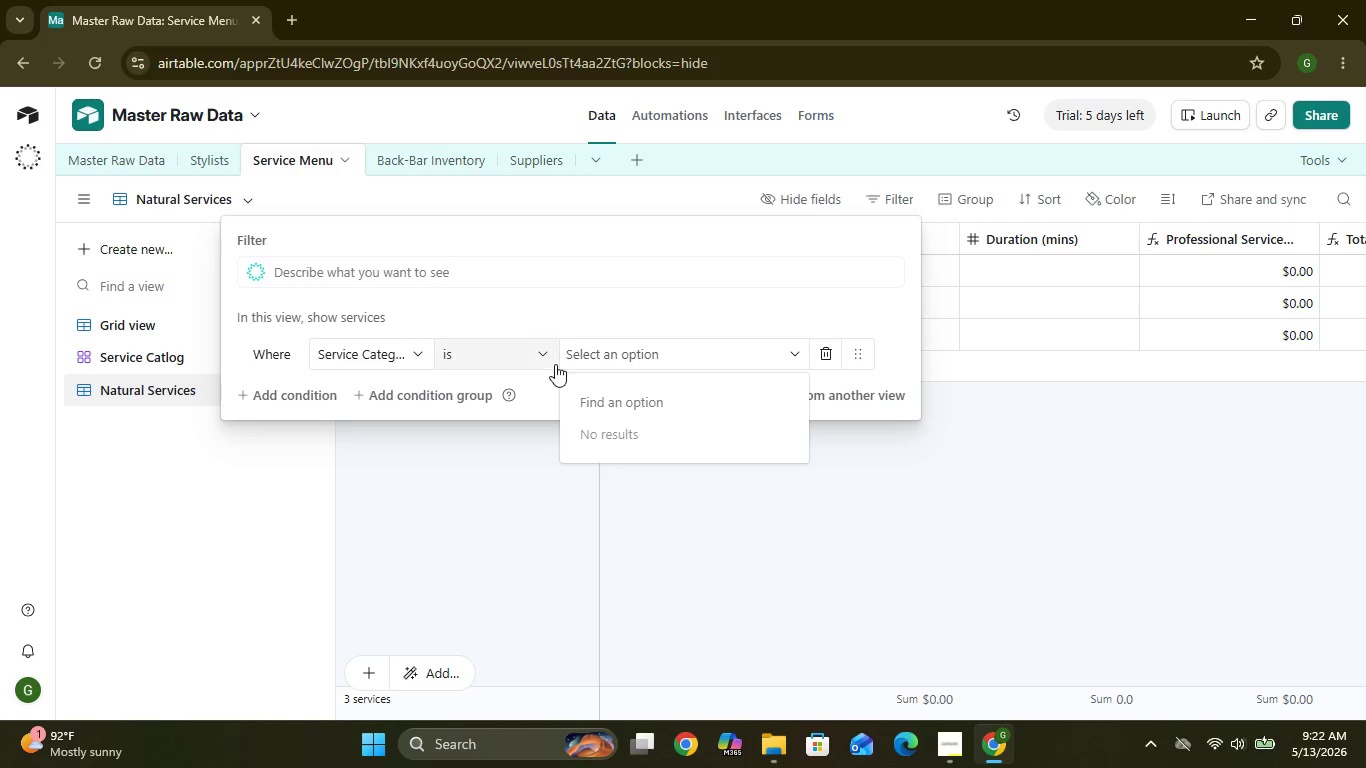 
left_click([508, 358])
 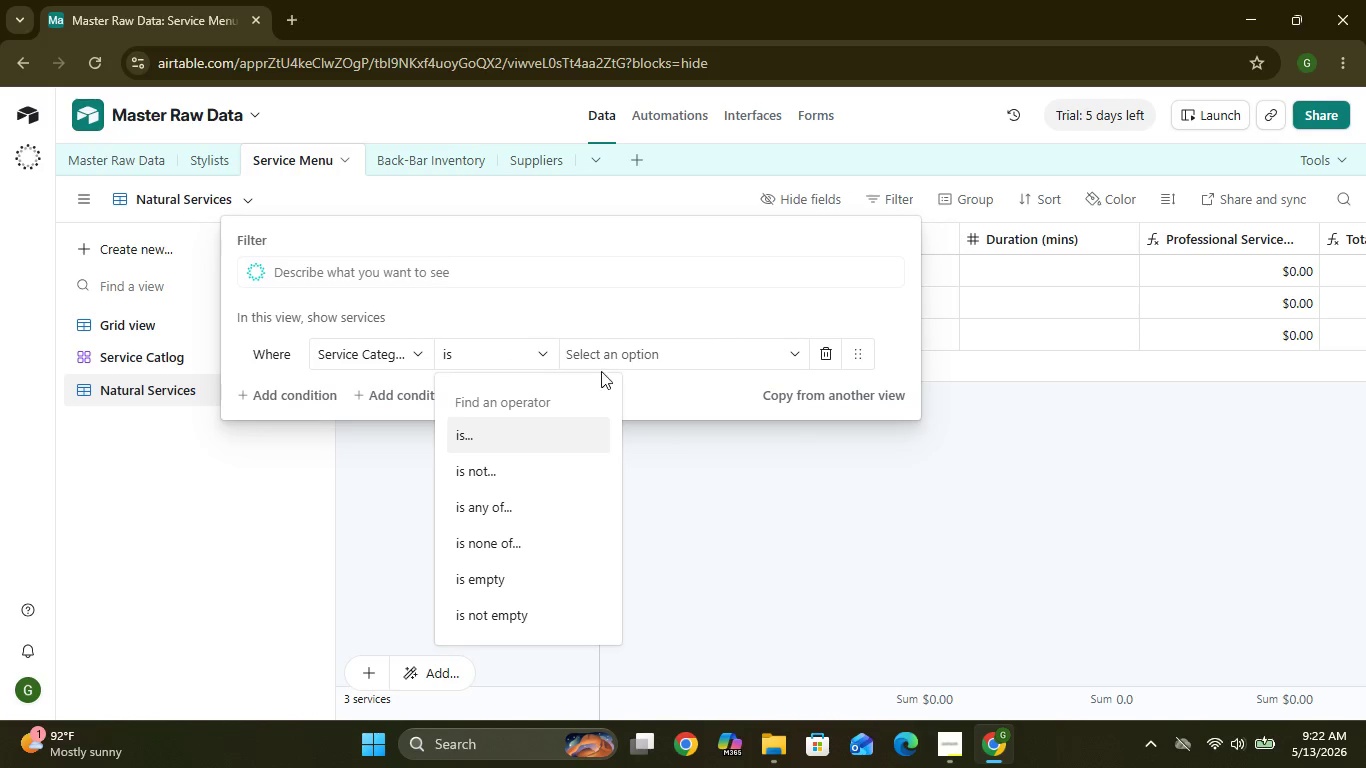 
left_click([637, 350])
 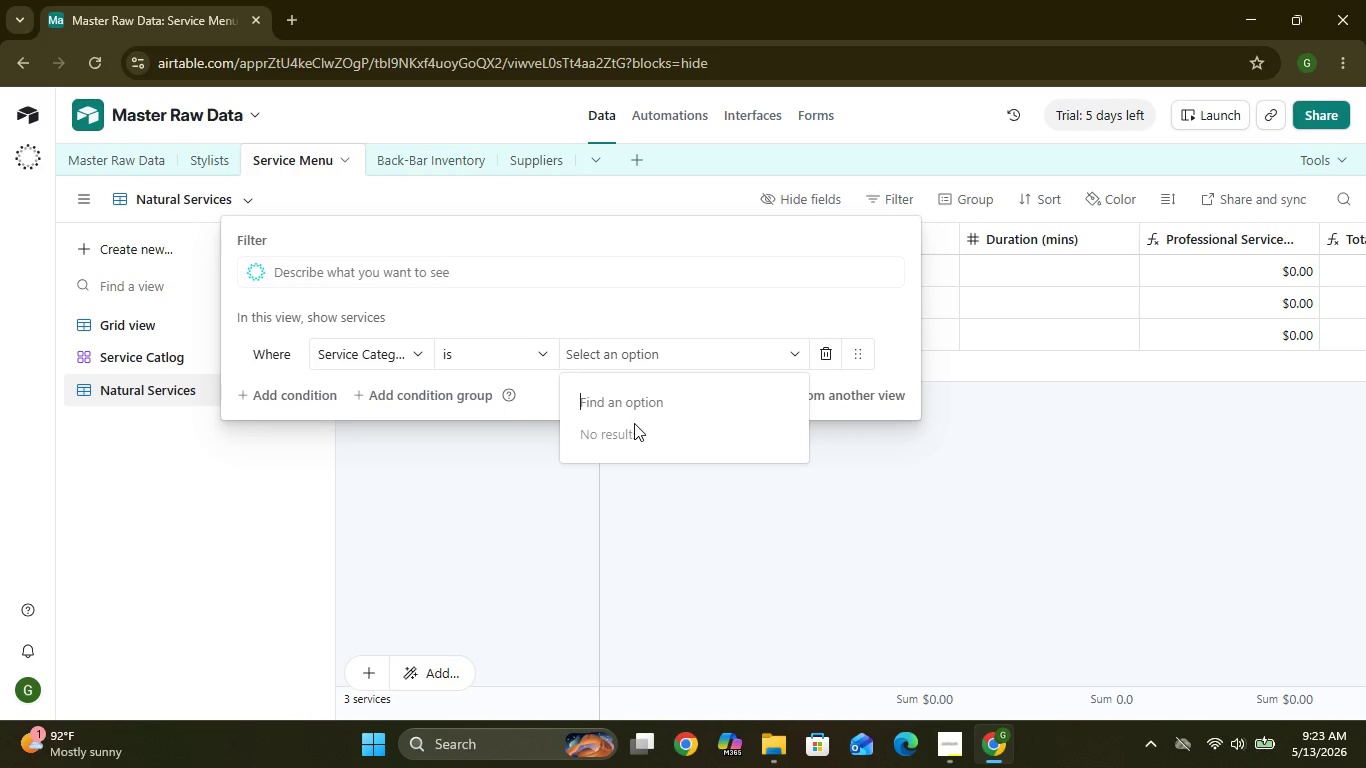 
wait(5.05)
 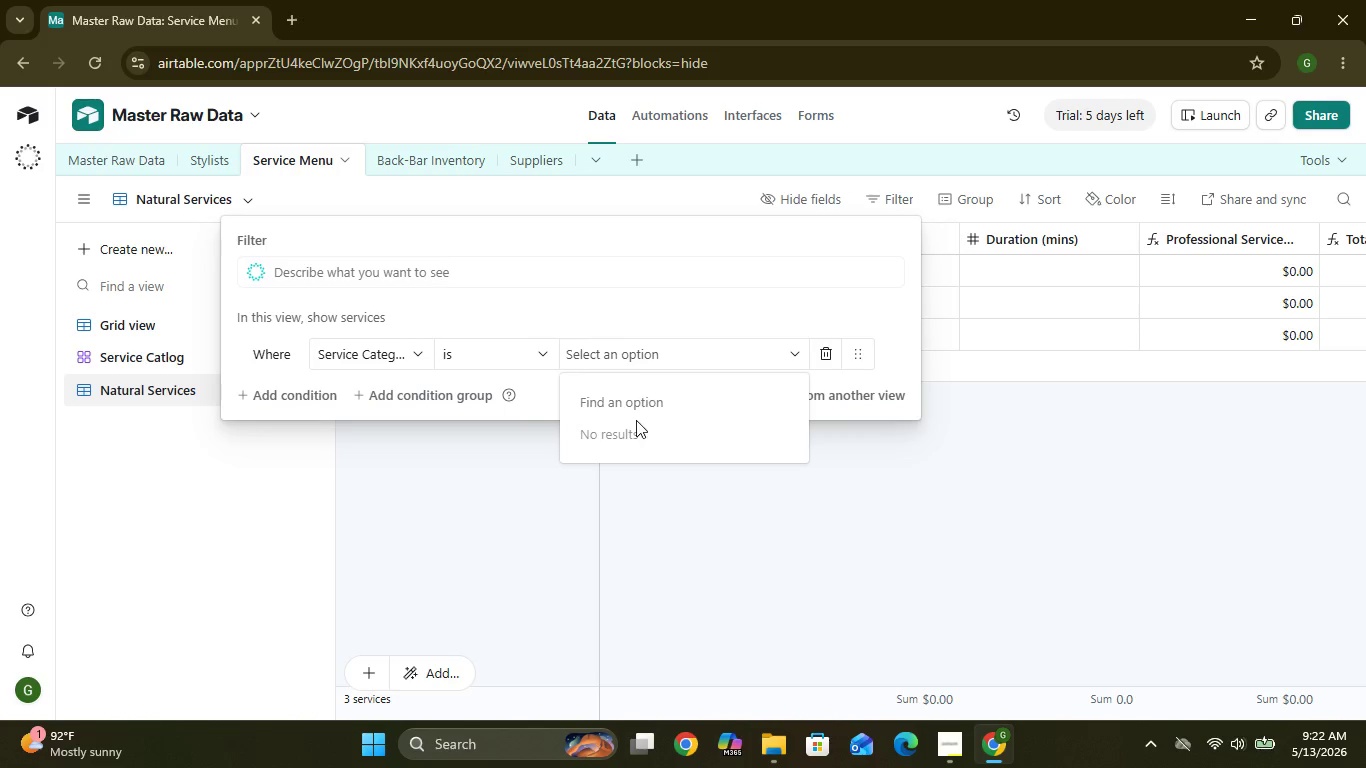 
left_click([634, 549])
 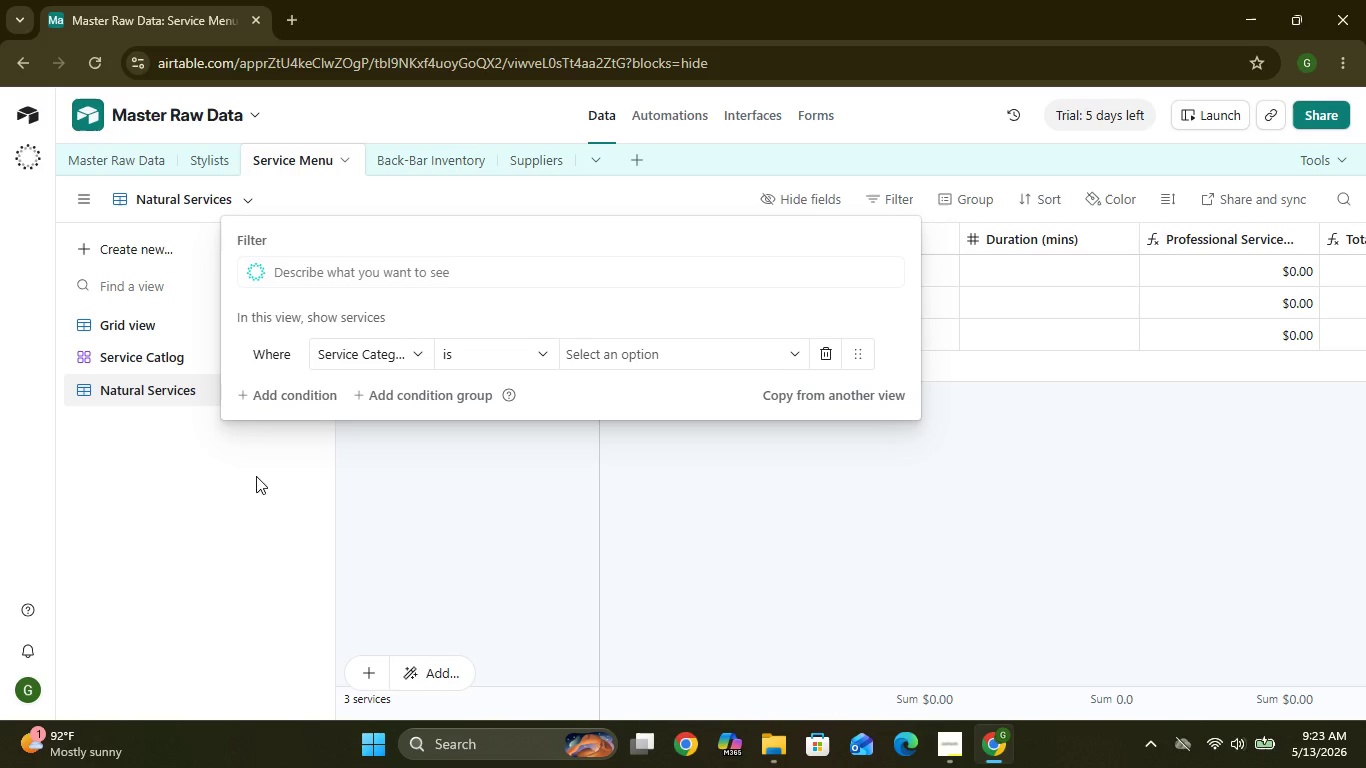 
left_click([240, 482])
 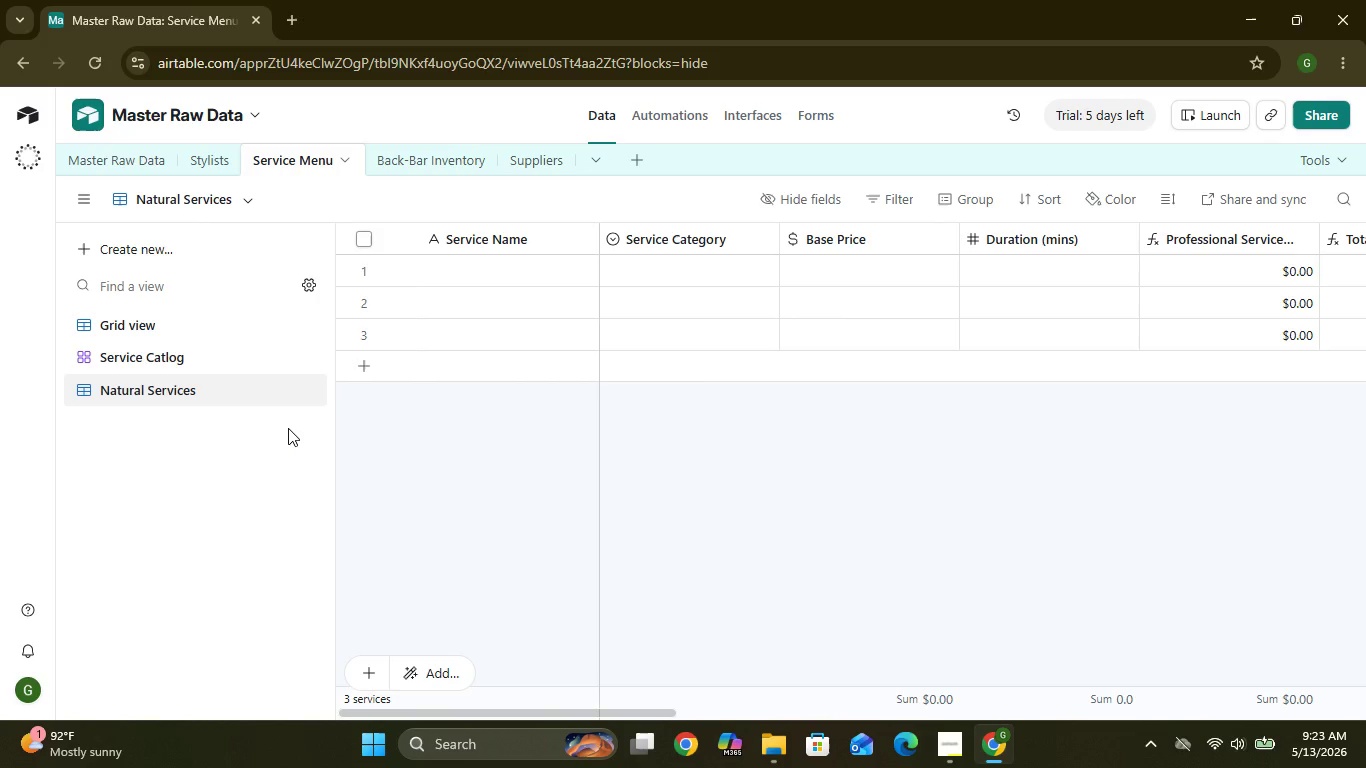 
wait(9.92)
 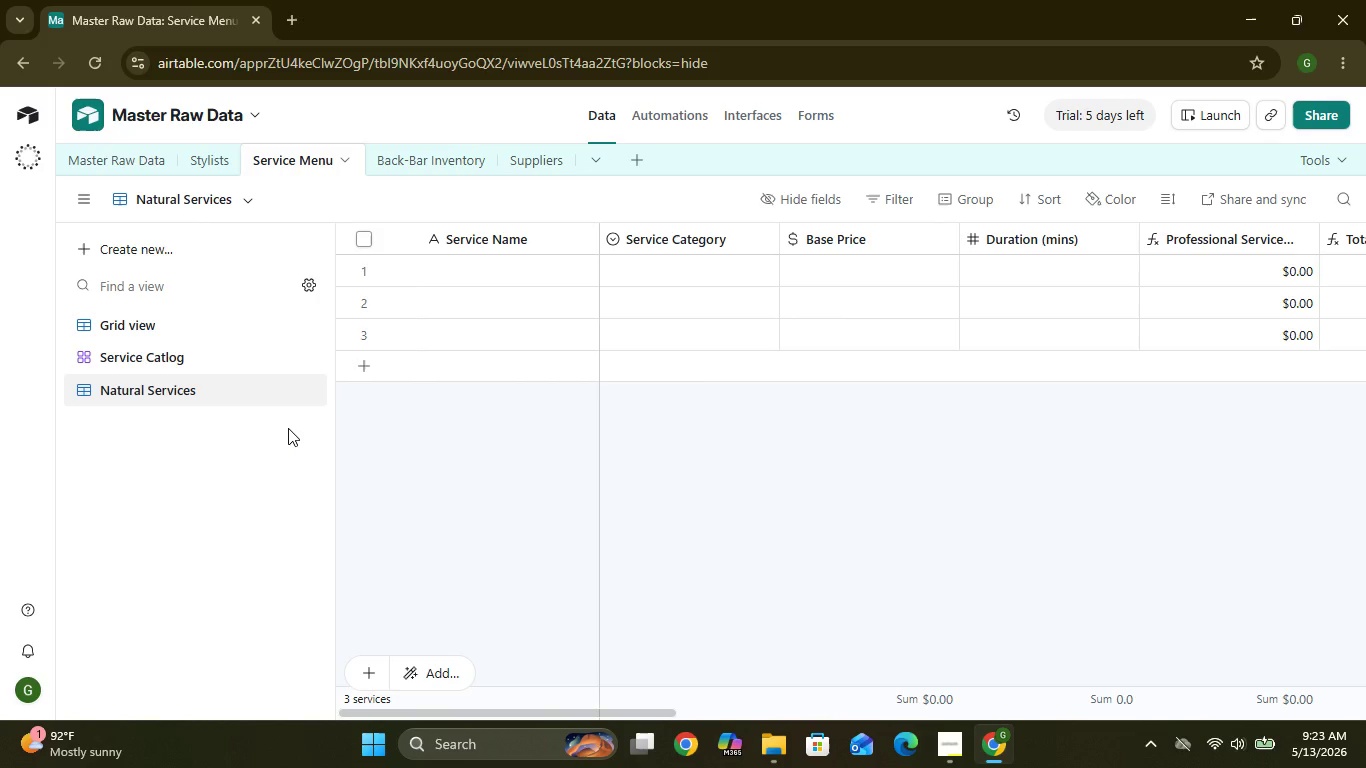 
left_click([976, 196])
 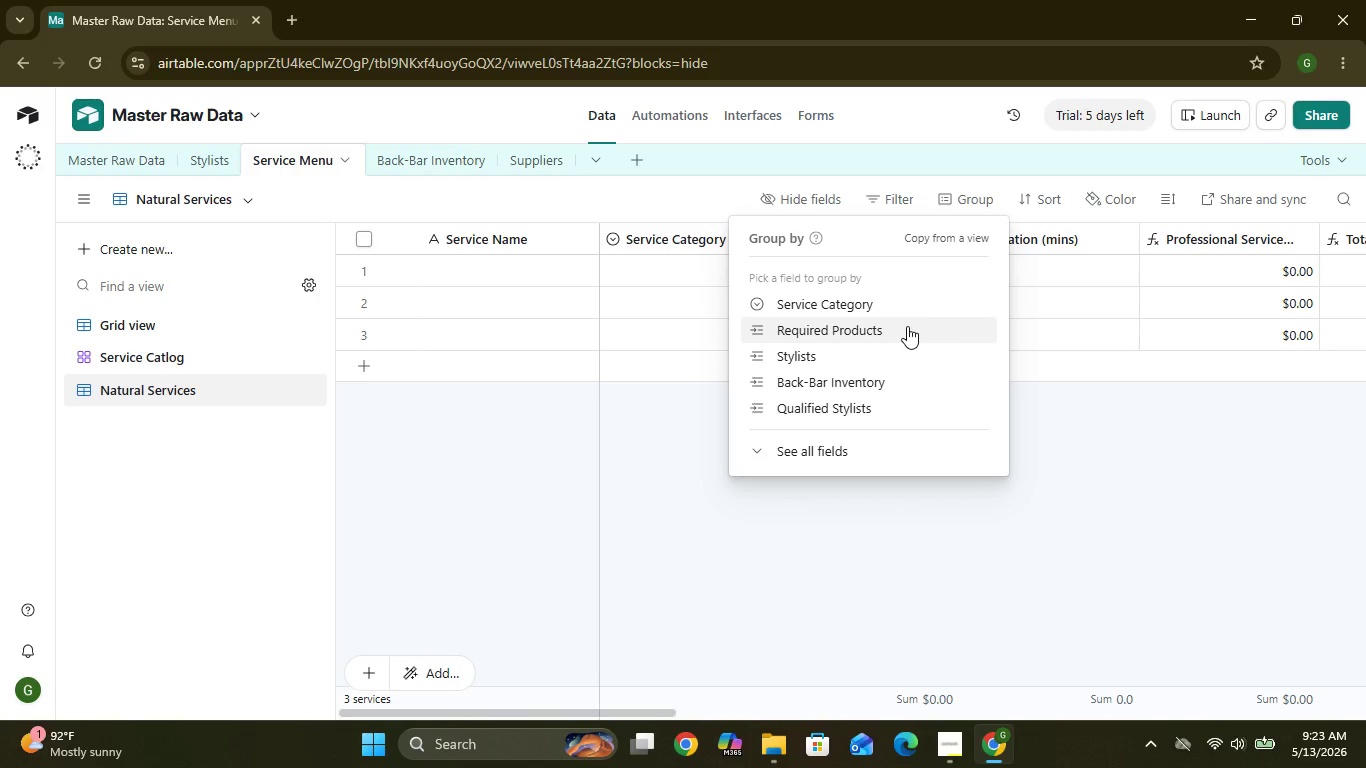 
wait(10.49)
 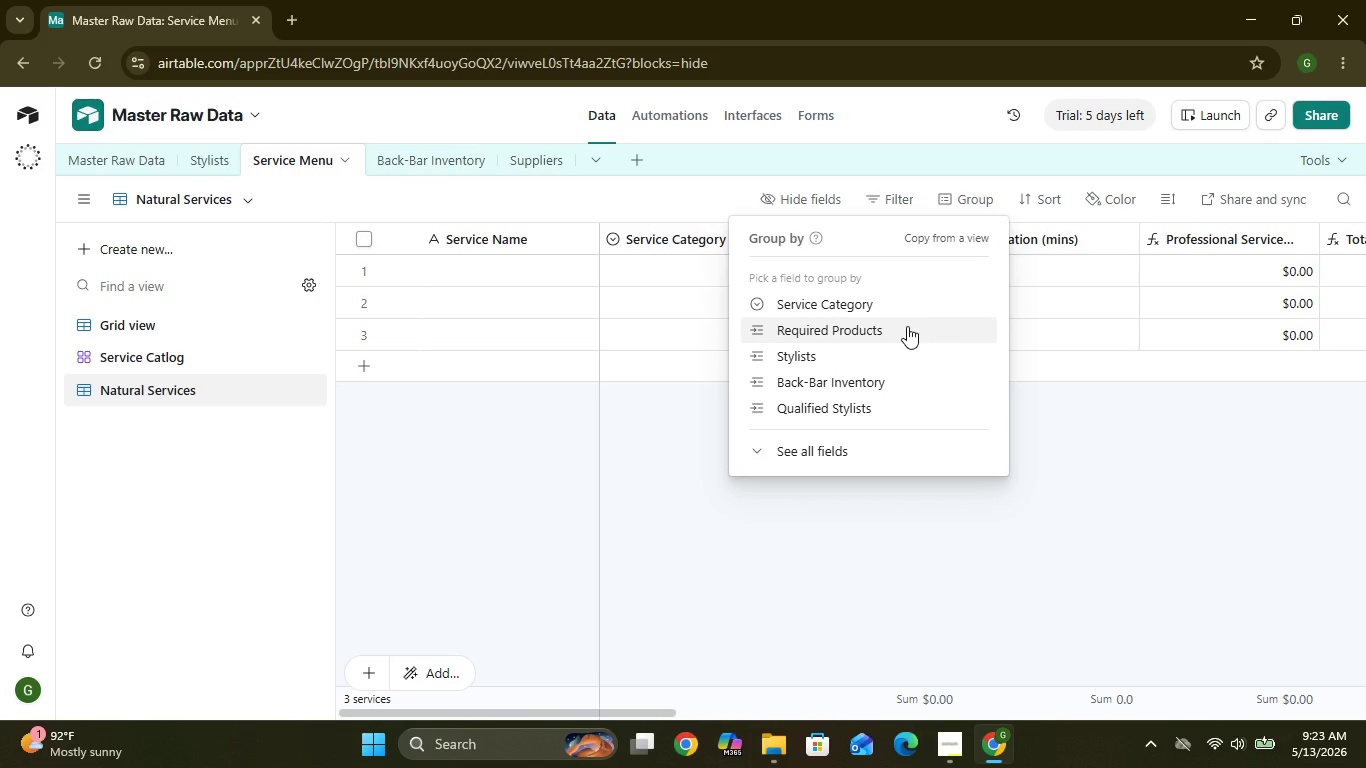 
left_click([840, 524])
 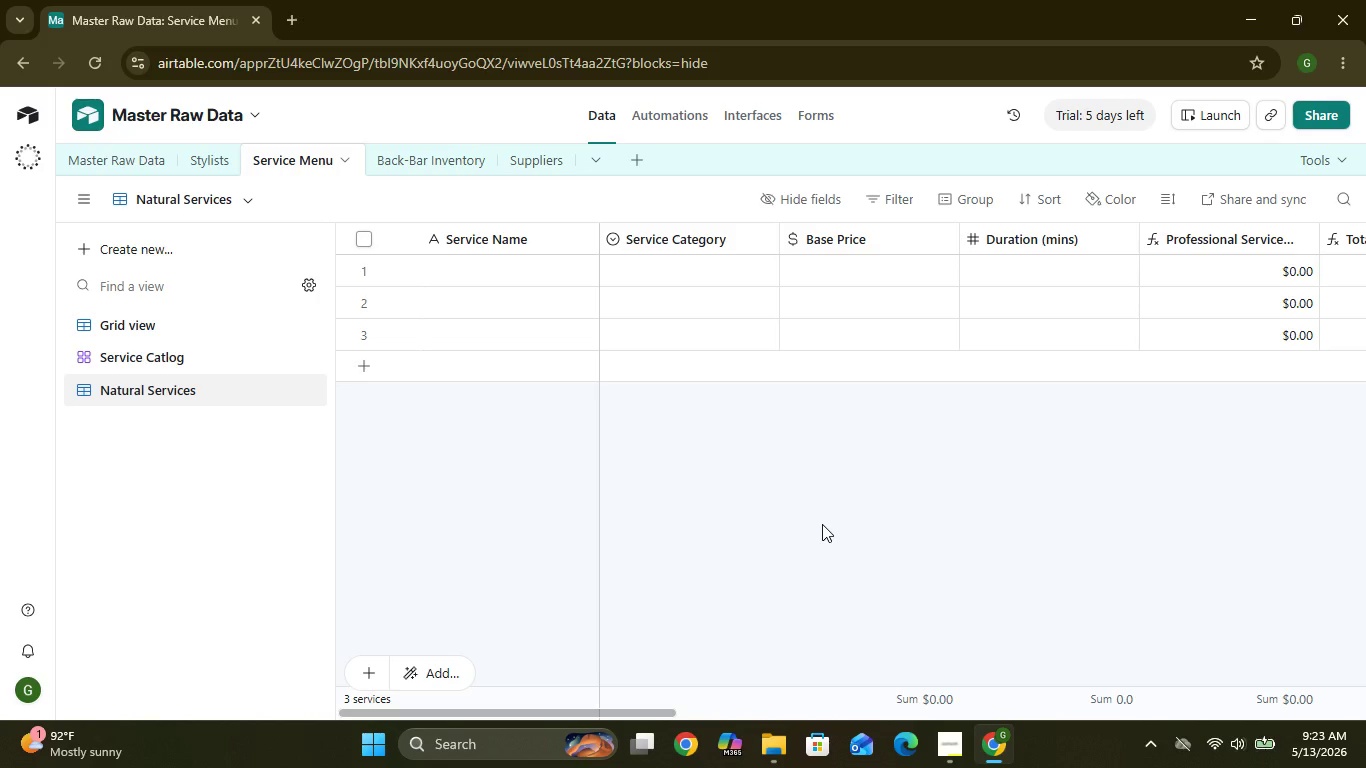 
wait(13.61)
 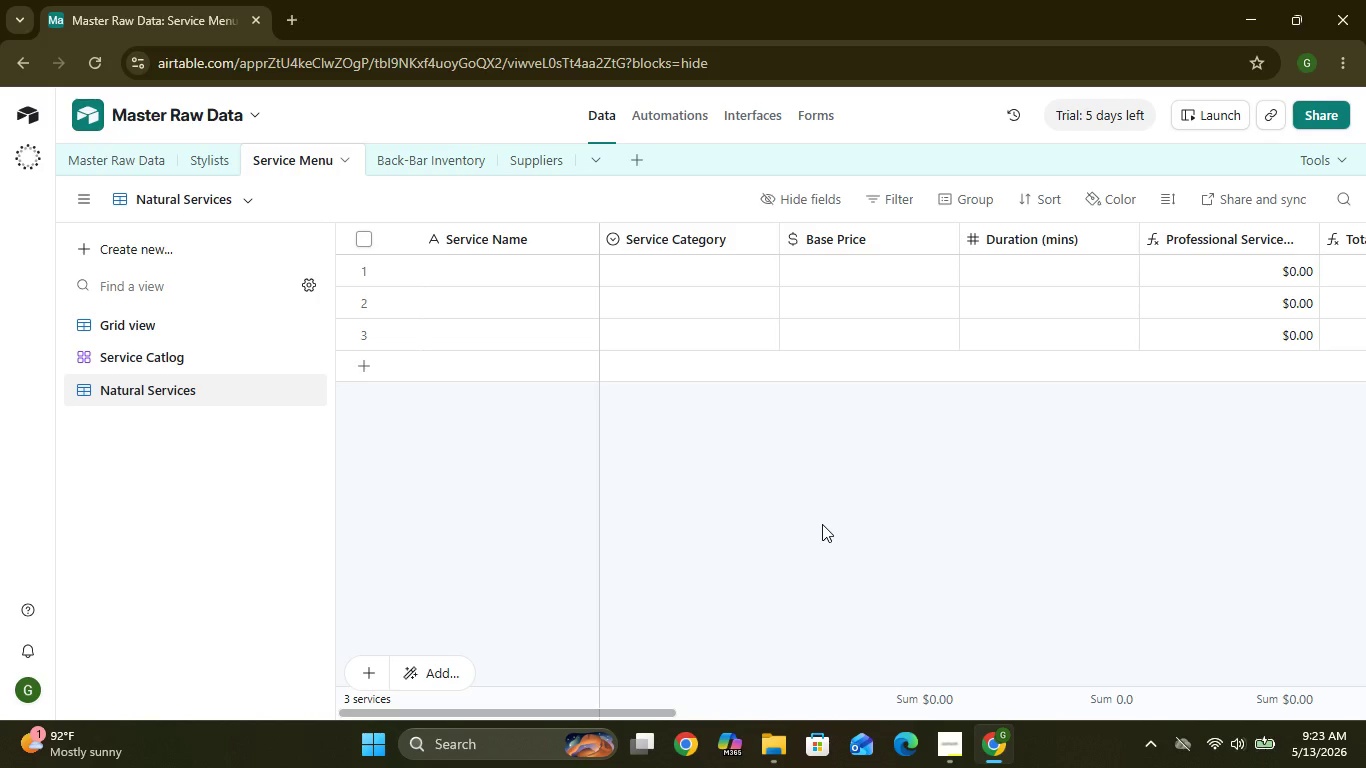 
left_click([958, 210])
 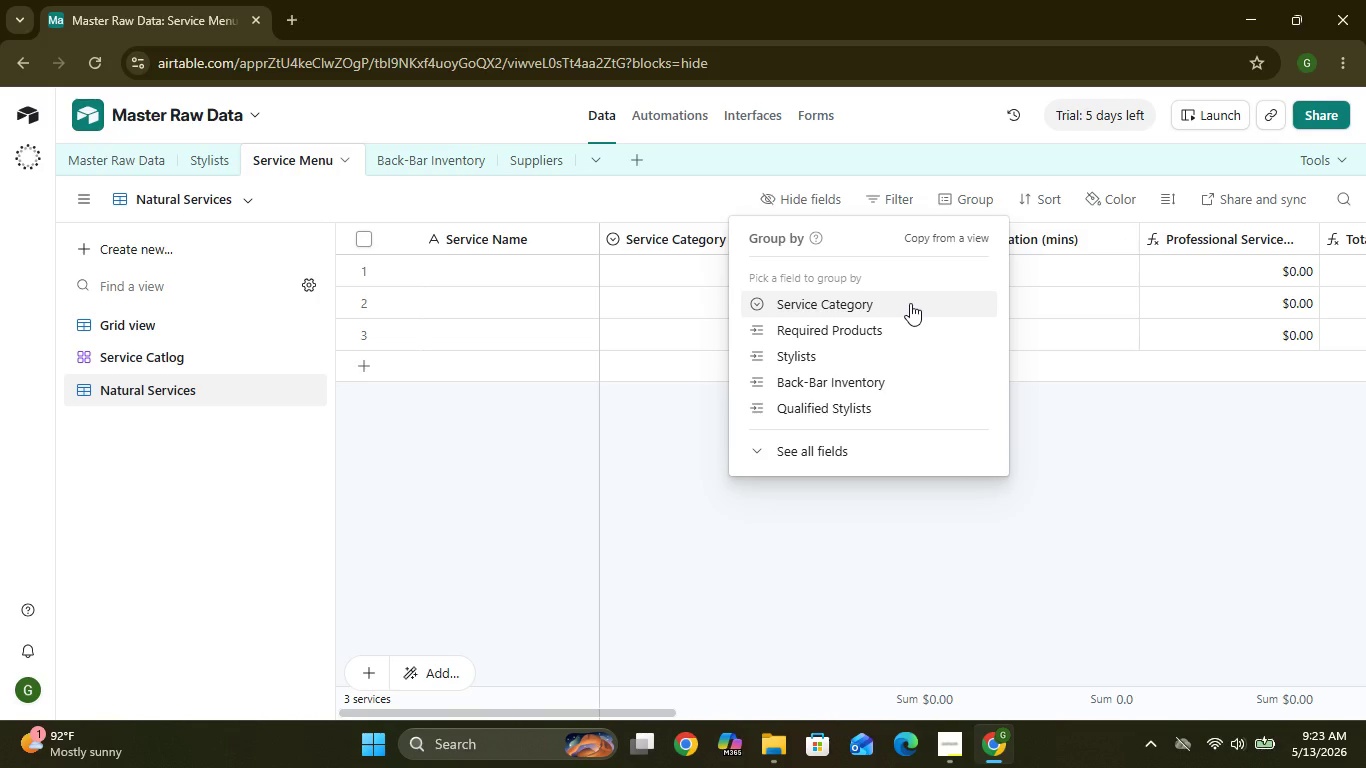 
left_click([910, 303])
 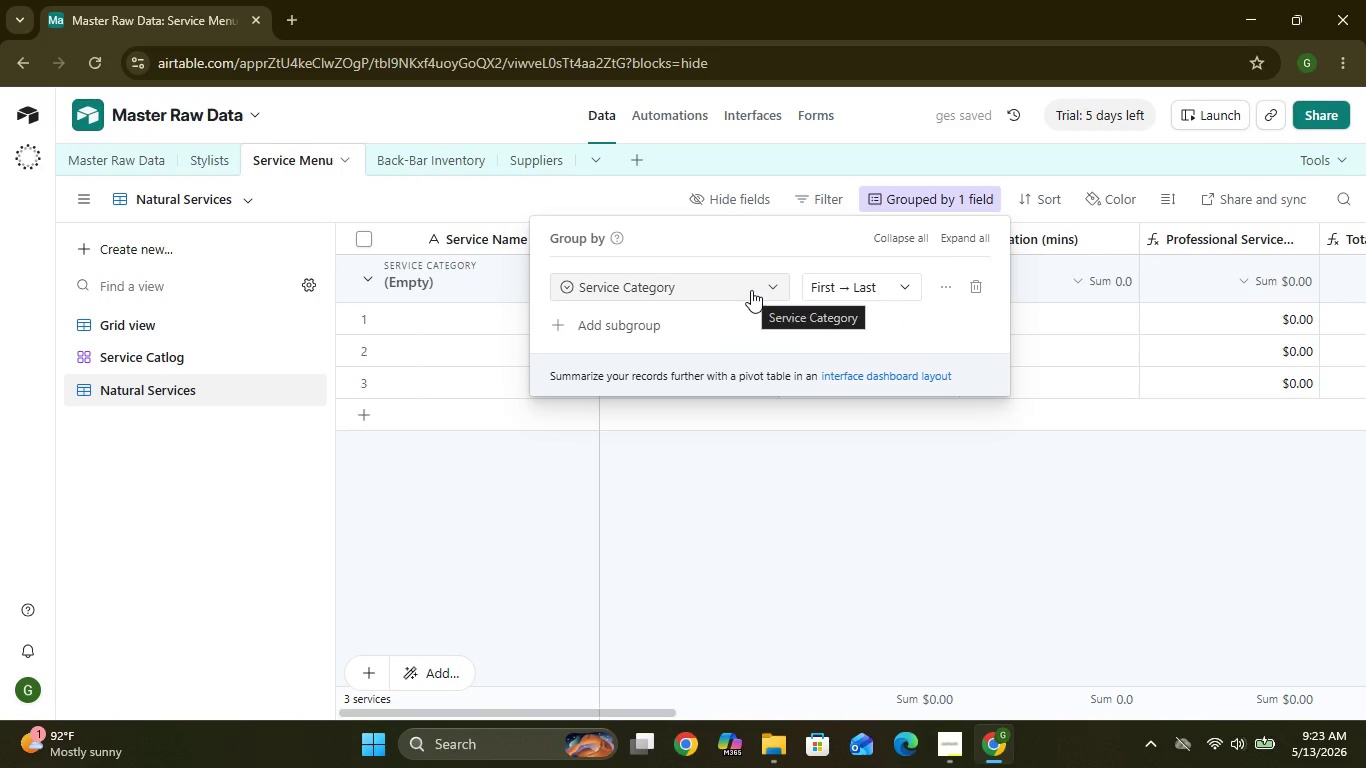 
wait(10.16)
 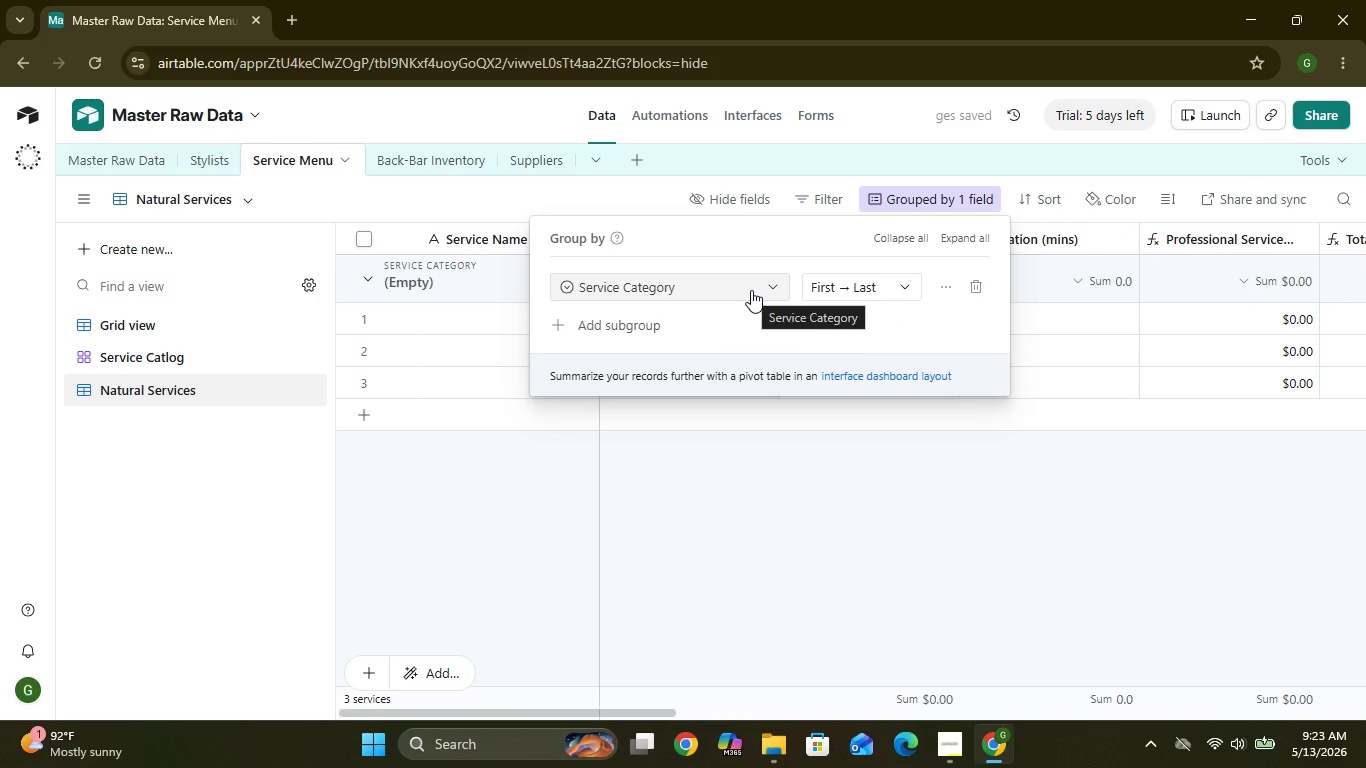 
left_click([739, 494])
 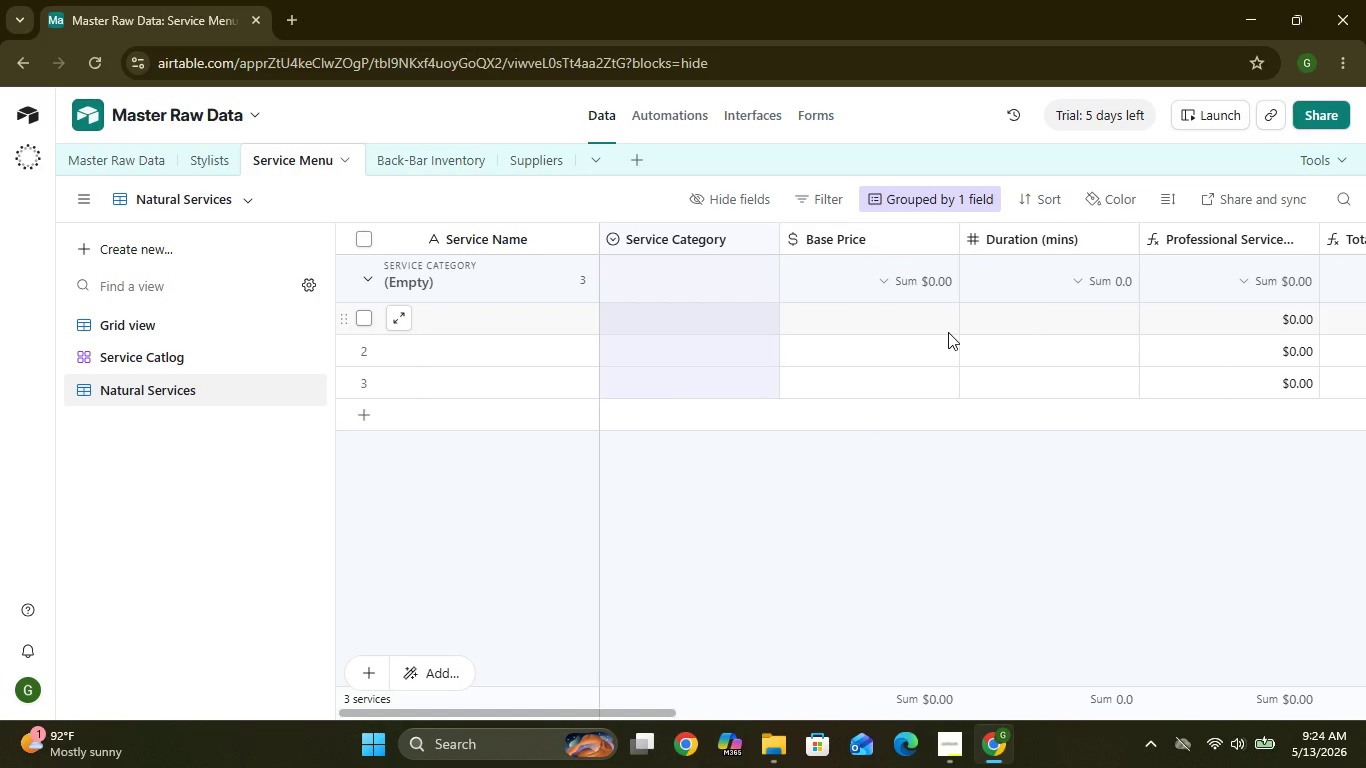 
wait(16.22)
 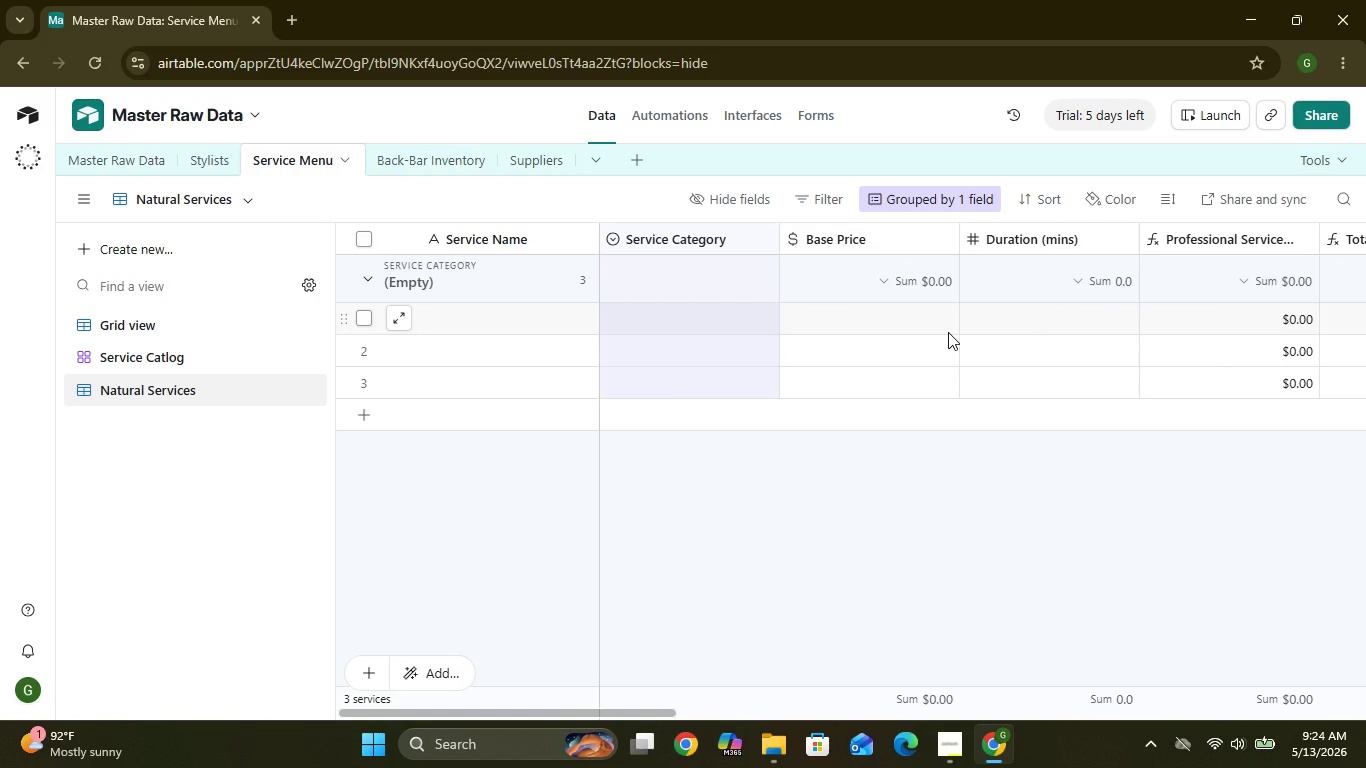 
left_click([1047, 195])
 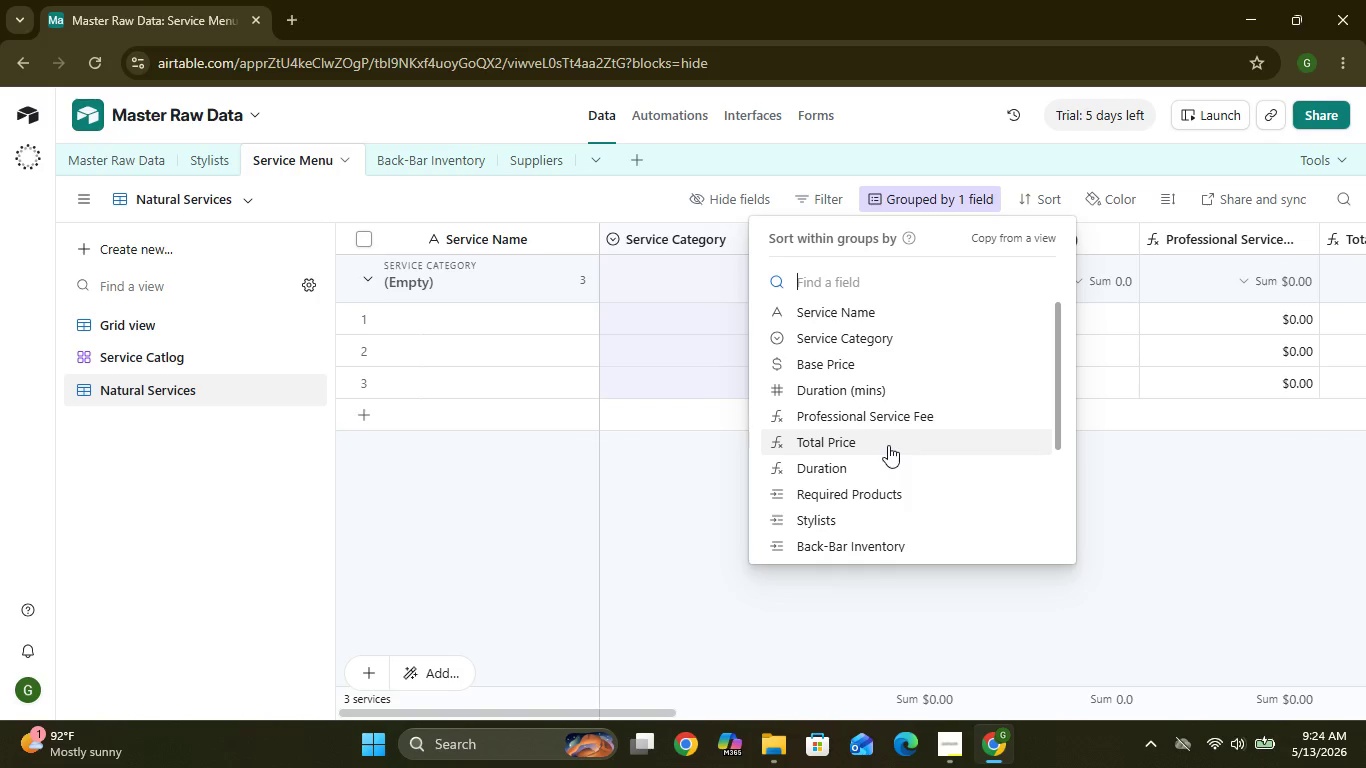 
wait(7.88)
 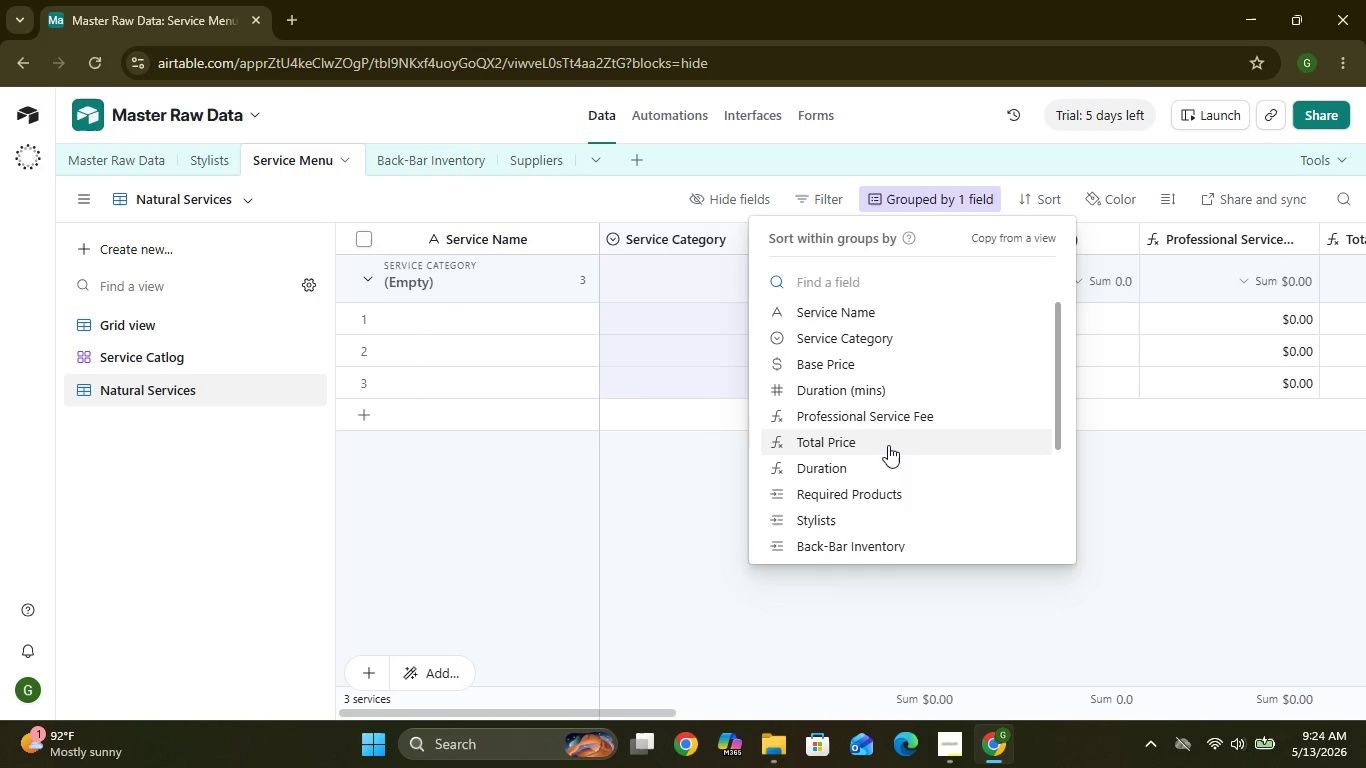 
left_click([873, 363])
 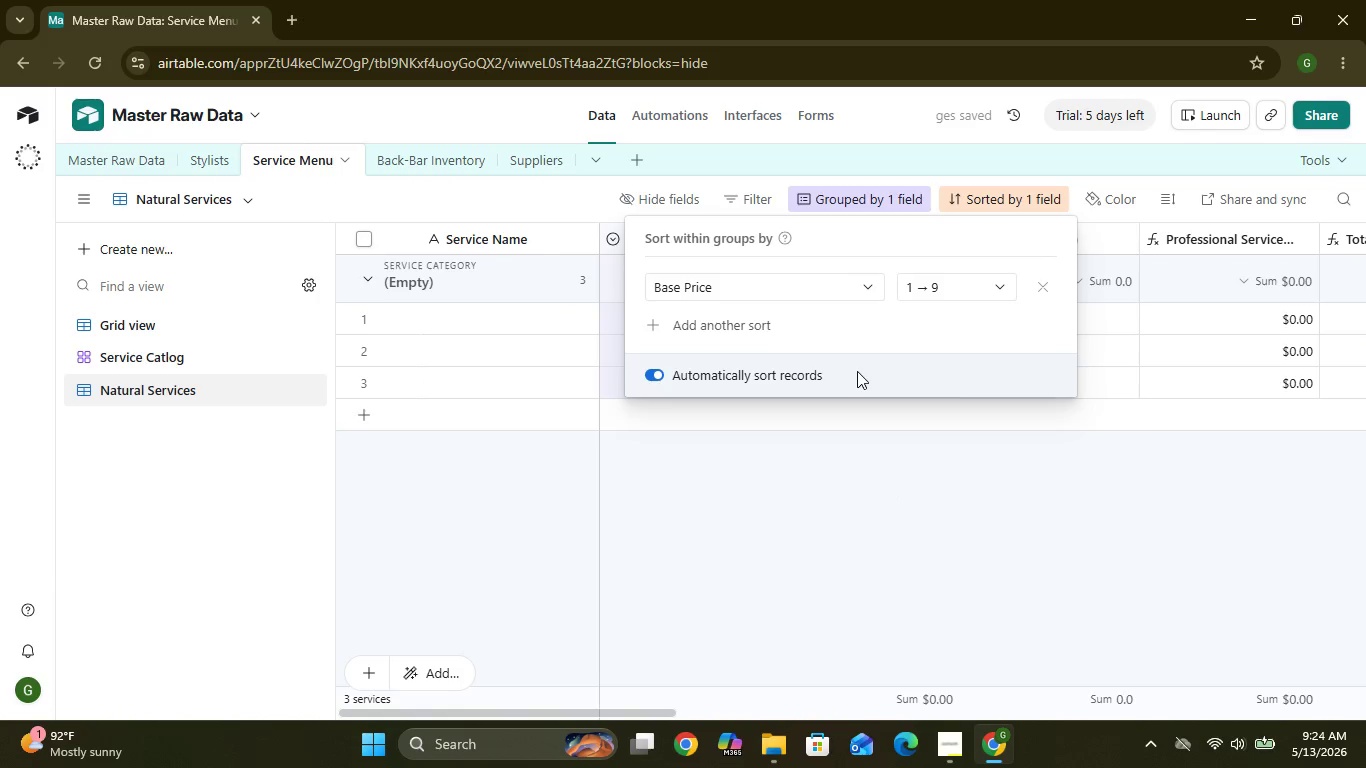 
wait(5.12)
 